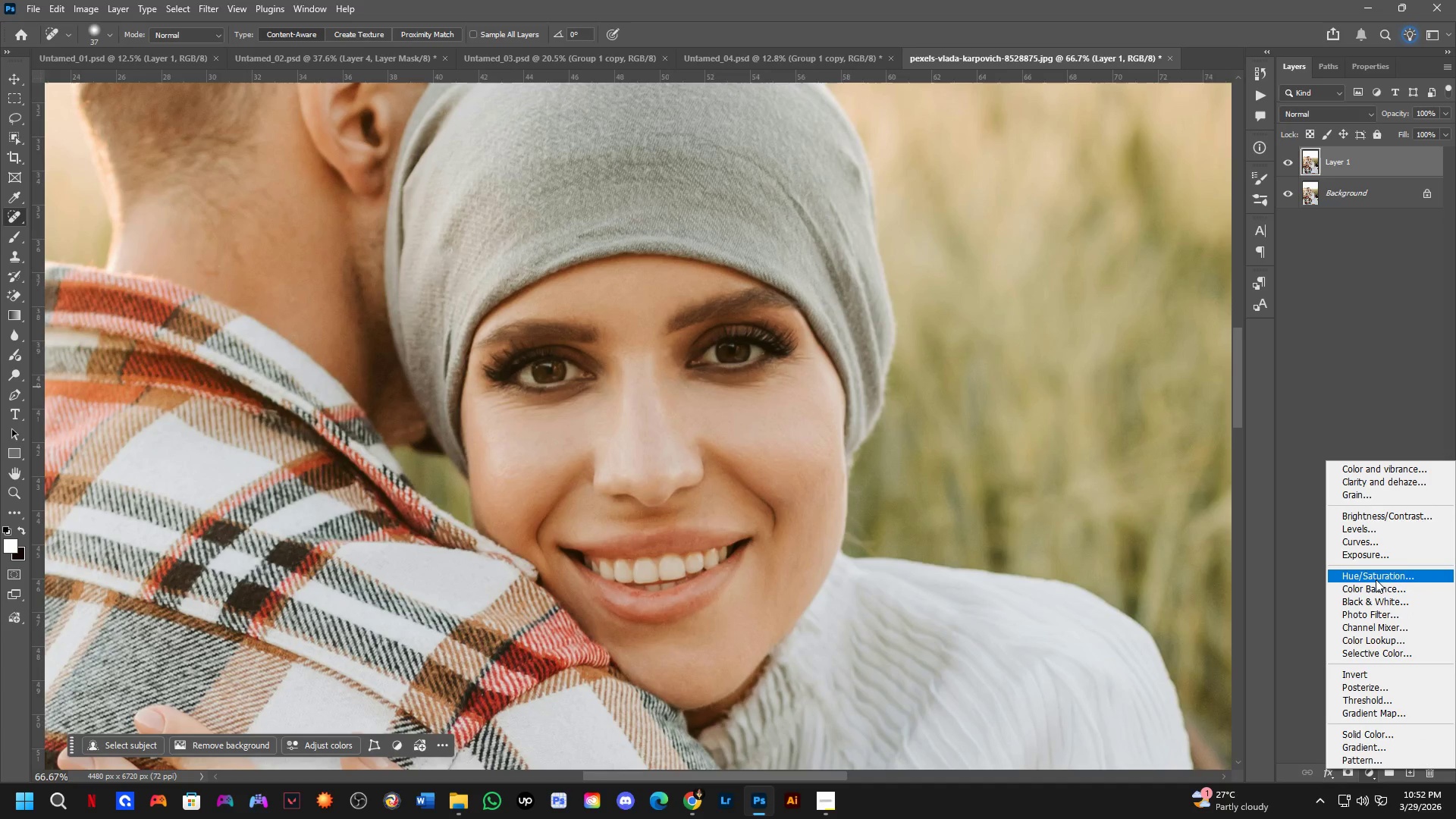 
left_click_drag(start_coordinate=[1376, 579], to_coordinate=[1370, 538])
 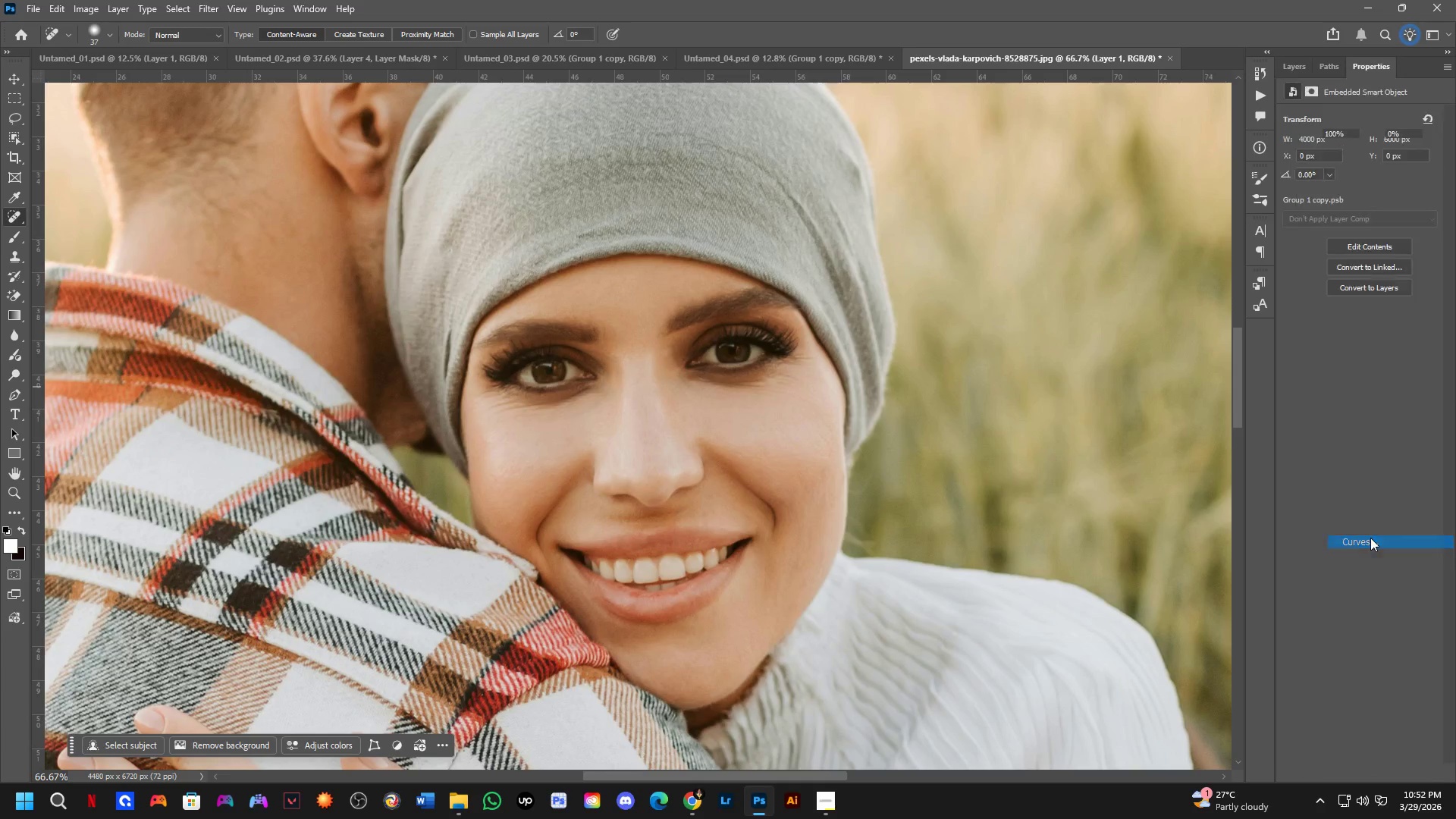 
mouse_move([1348, 273])
 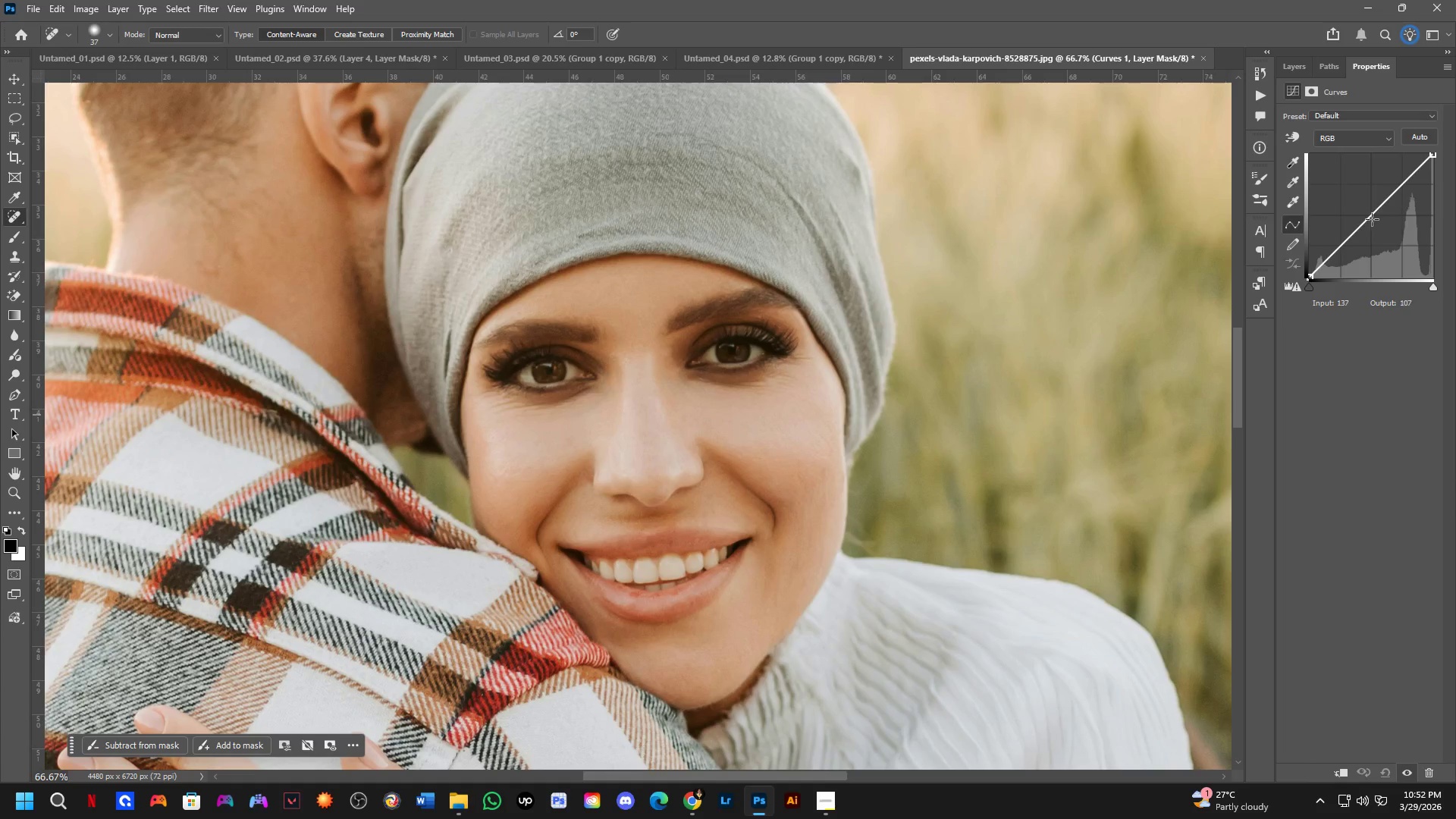 
left_click_drag(start_coordinate=[1370, 218], to_coordinate=[1368, 248])
 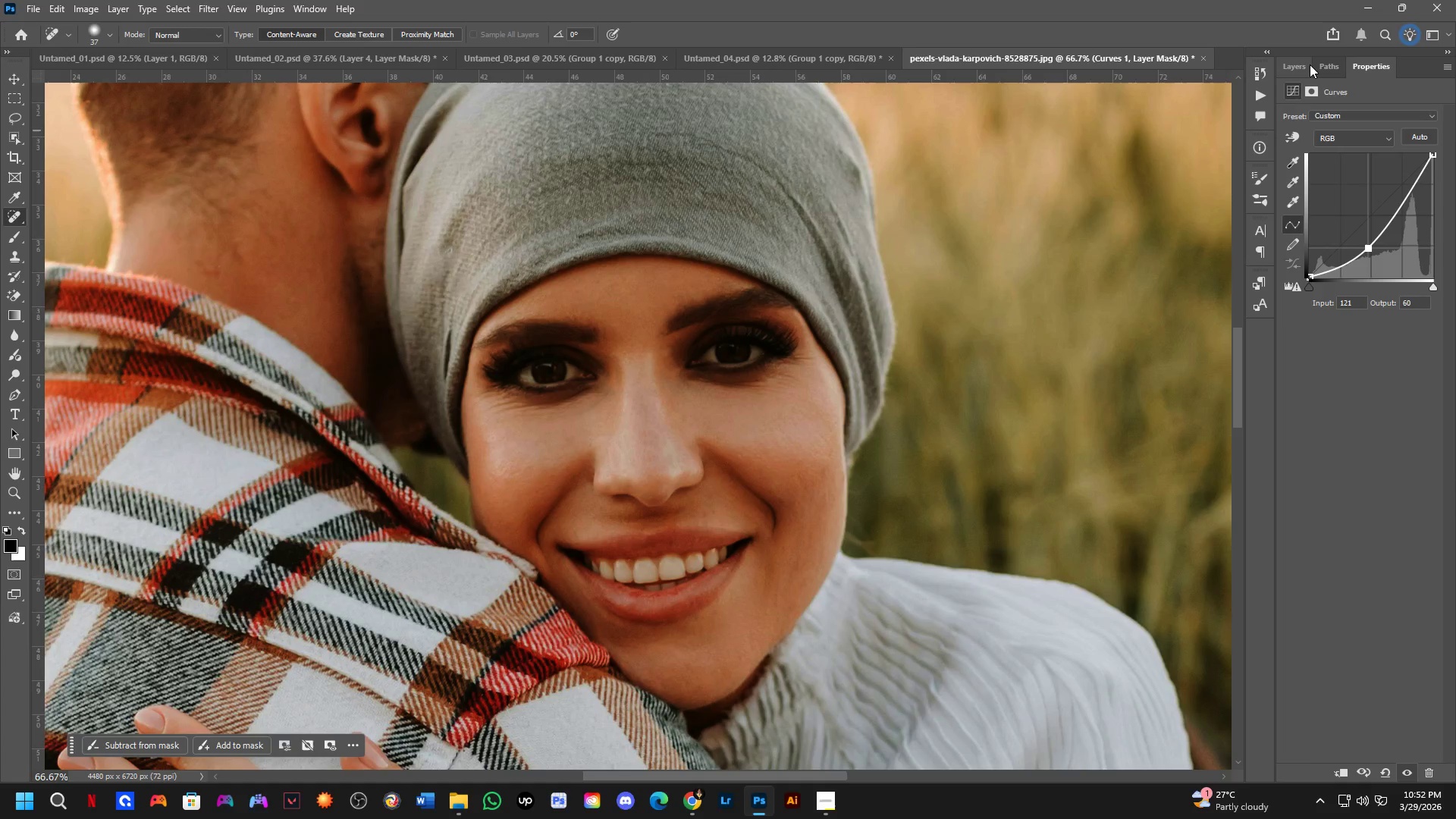 
left_click([1304, 64])
 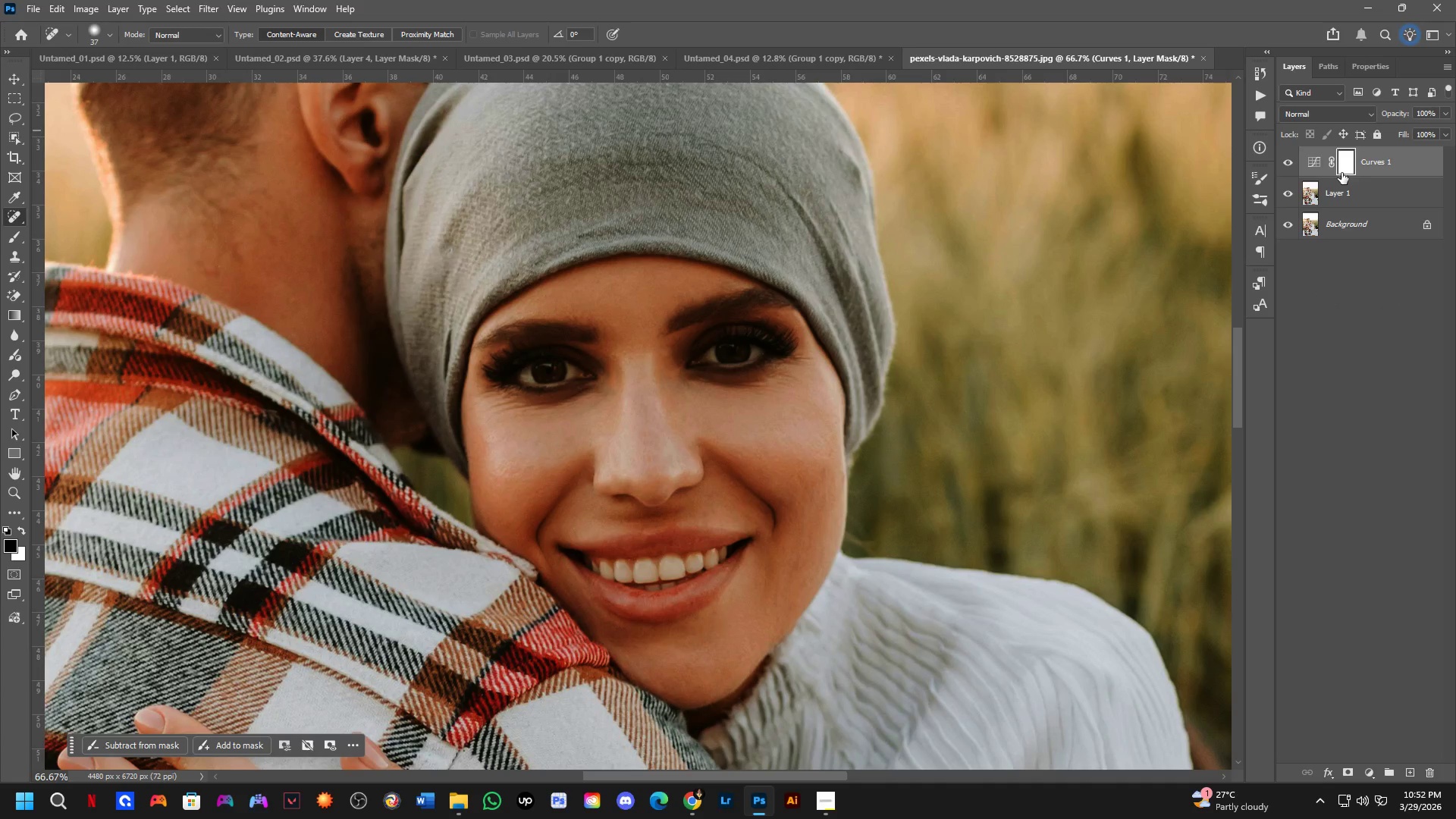 
key(Control+ControlLeft)
 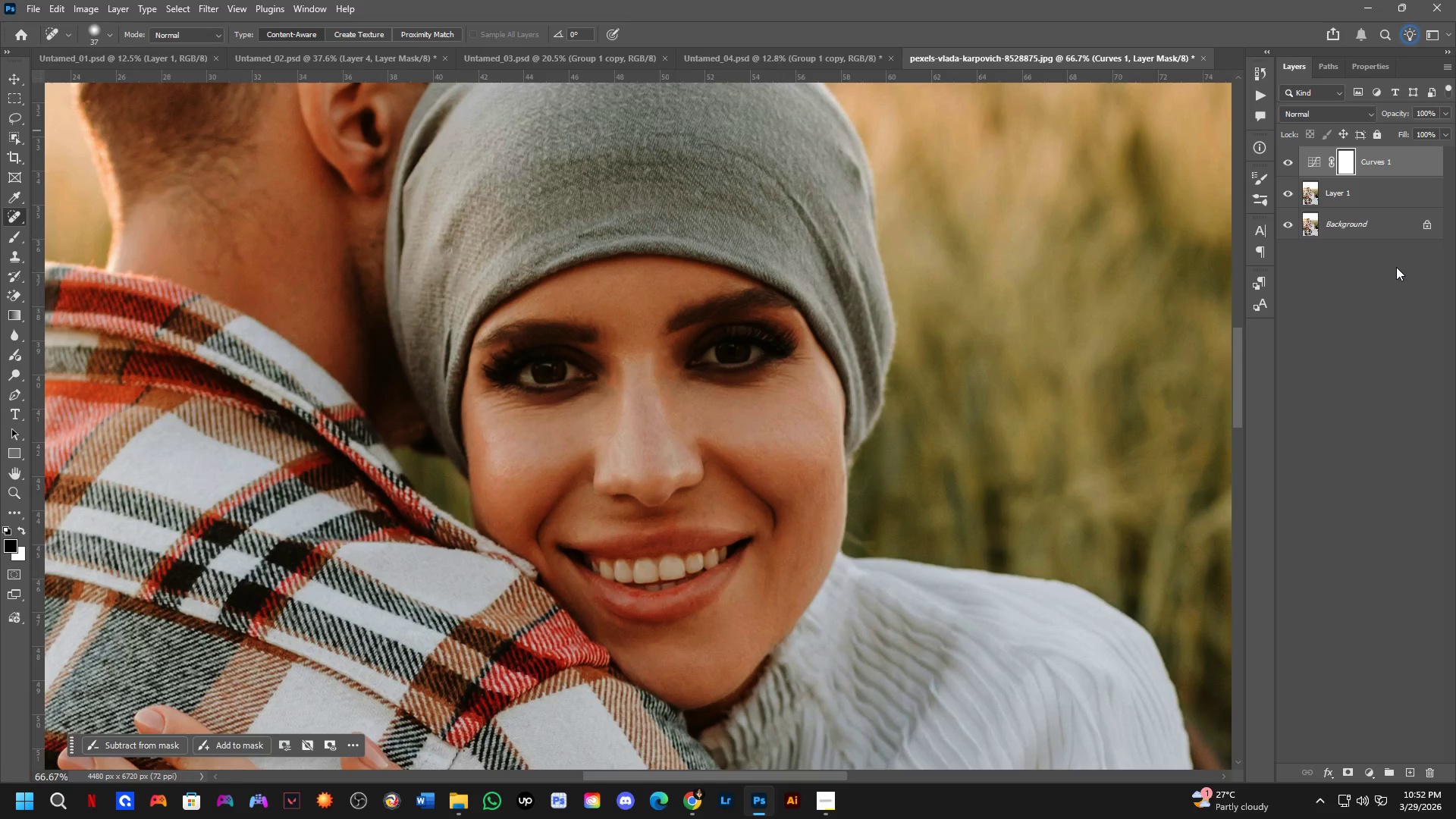 
hold_key(key=ControlLeft, duration=0.61)
 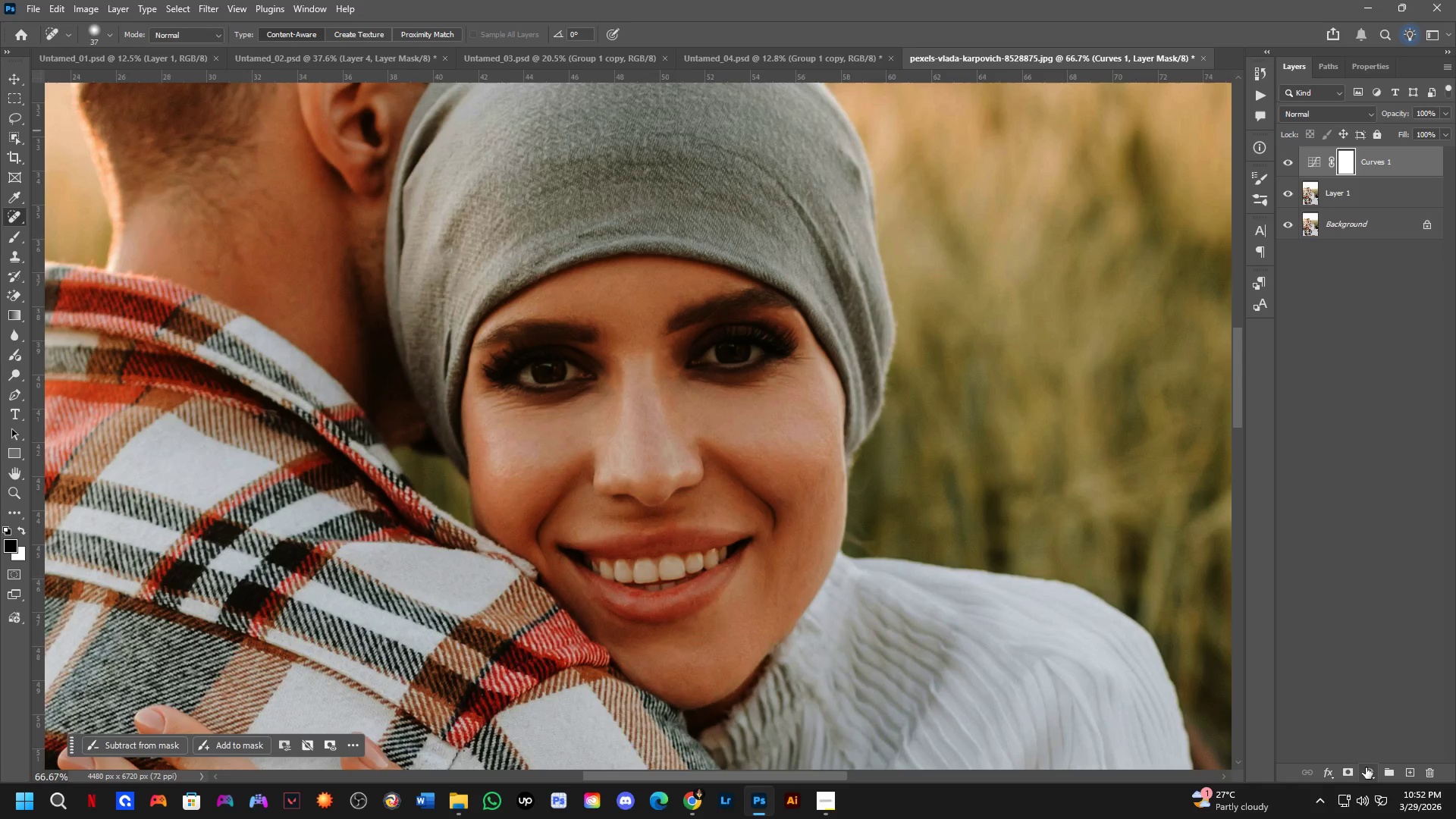 
hold_key(key=ControlLeft, duration=12.78)
left_click([1348, 774])
 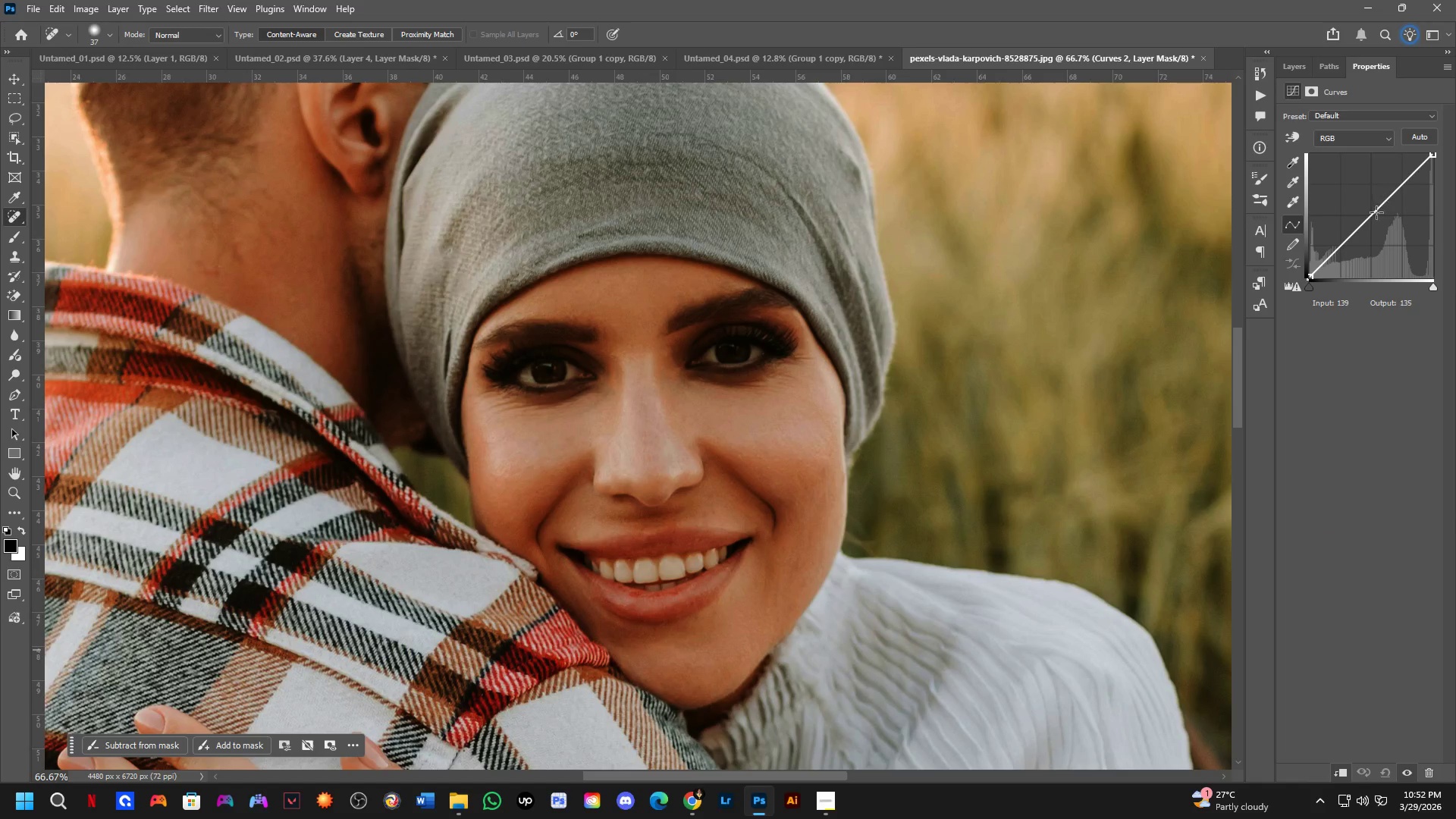 
left_click_drag(start_coordinate=[1376, 213], to_coordinate=[1366, 201])
 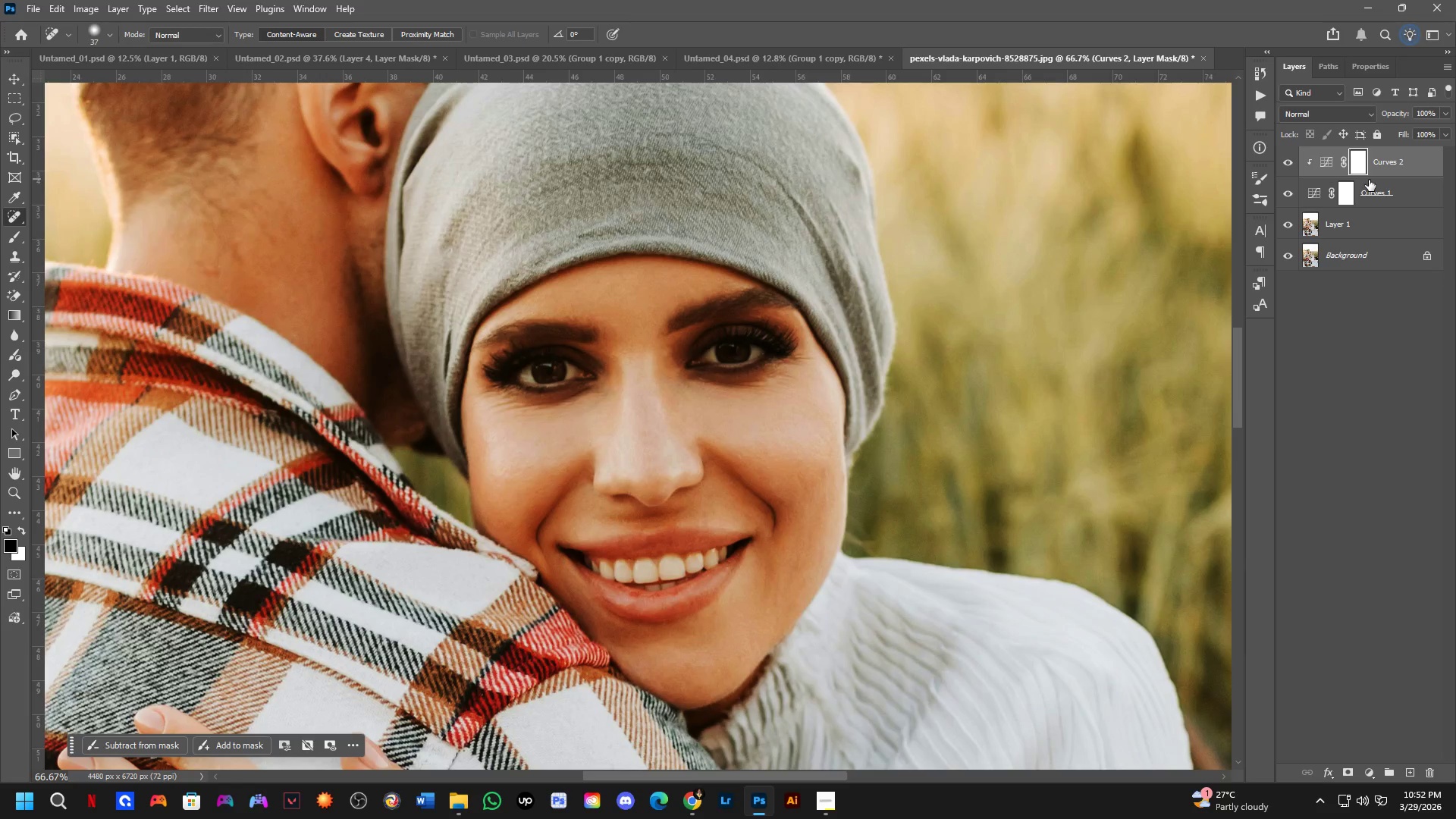 
hold_key(key=AltLeft, duration=0.59)
left_click([1385, 211])
 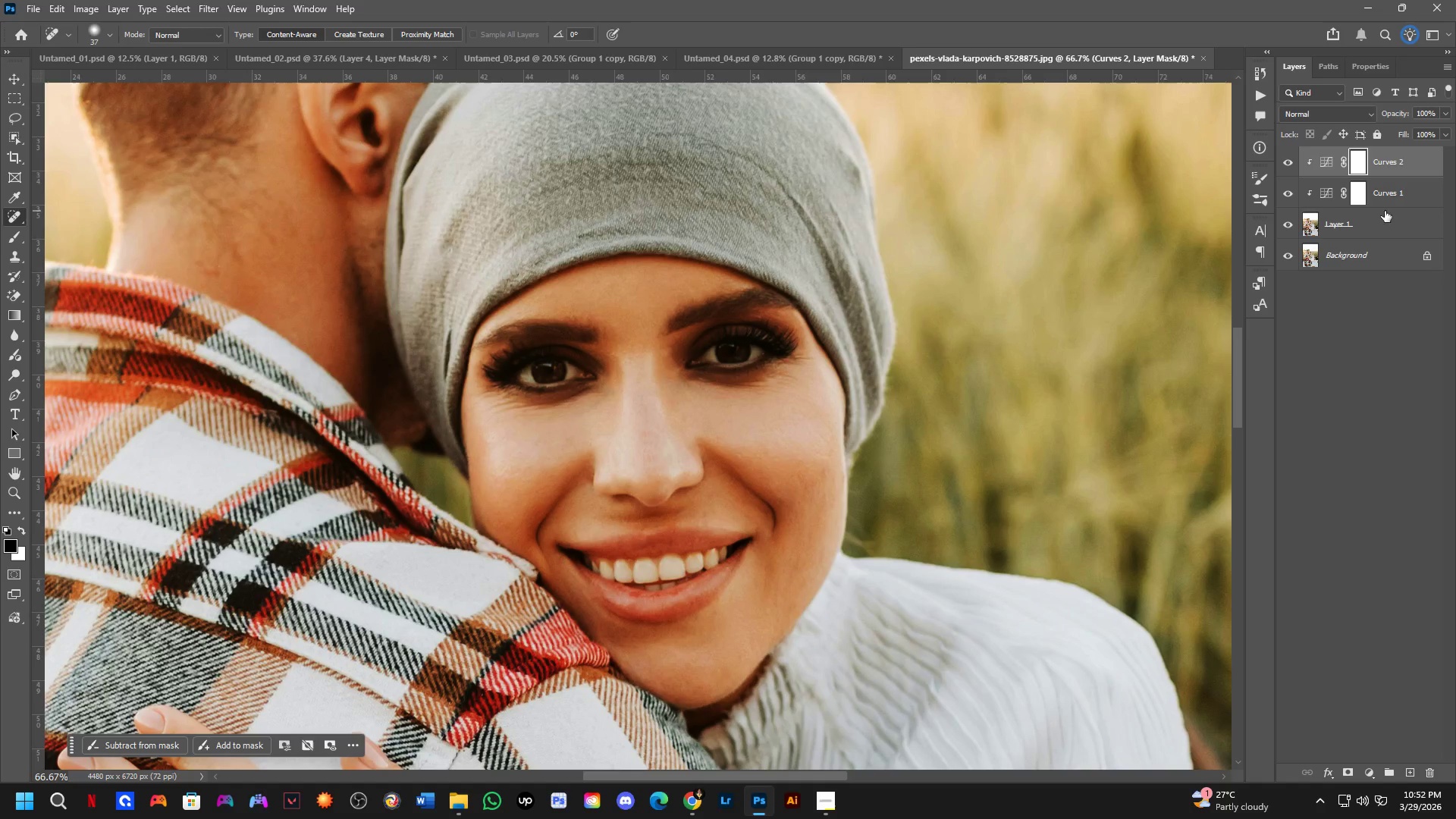 
left_click([1363, 195])
 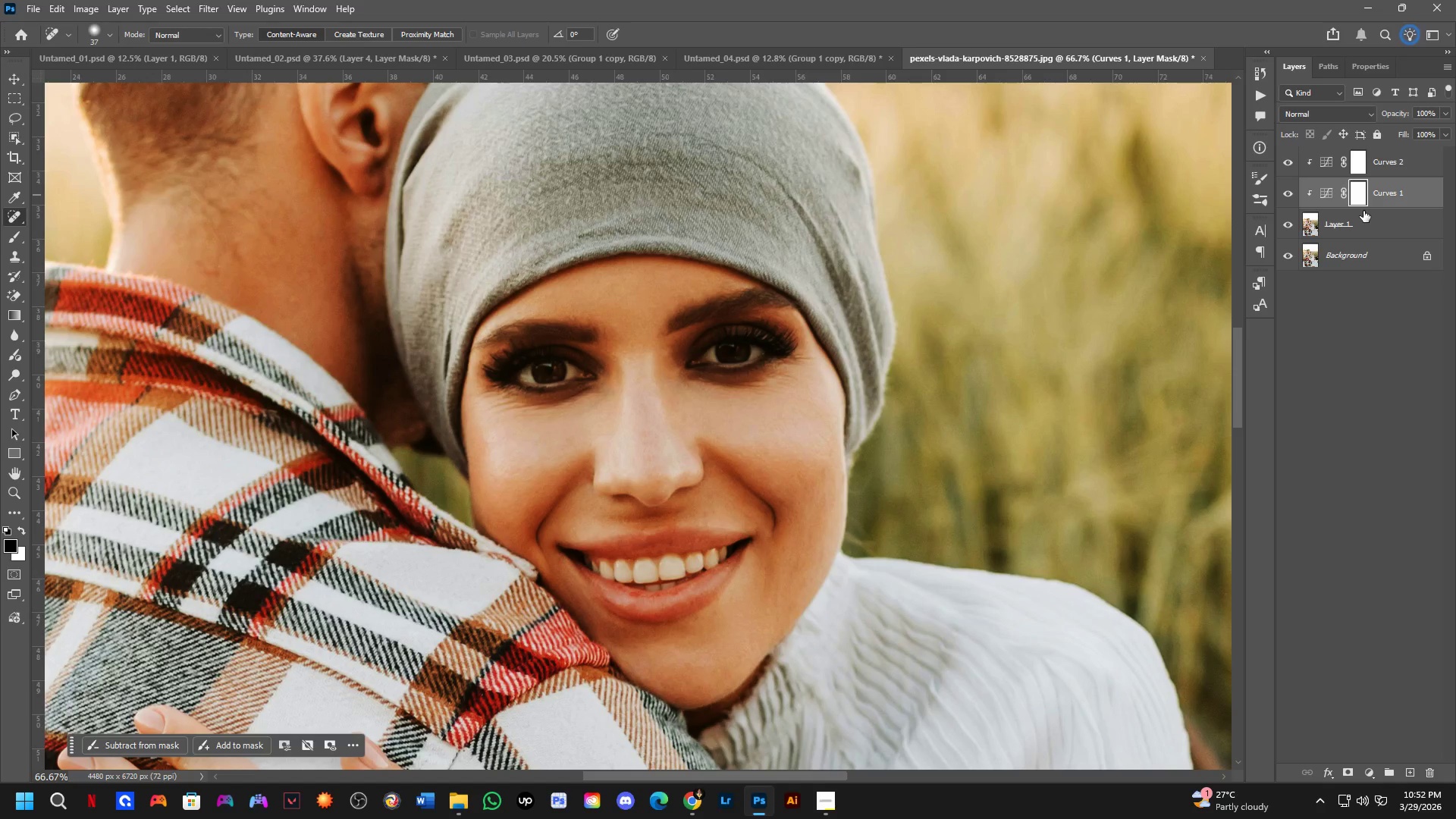 
key(Control+I)
 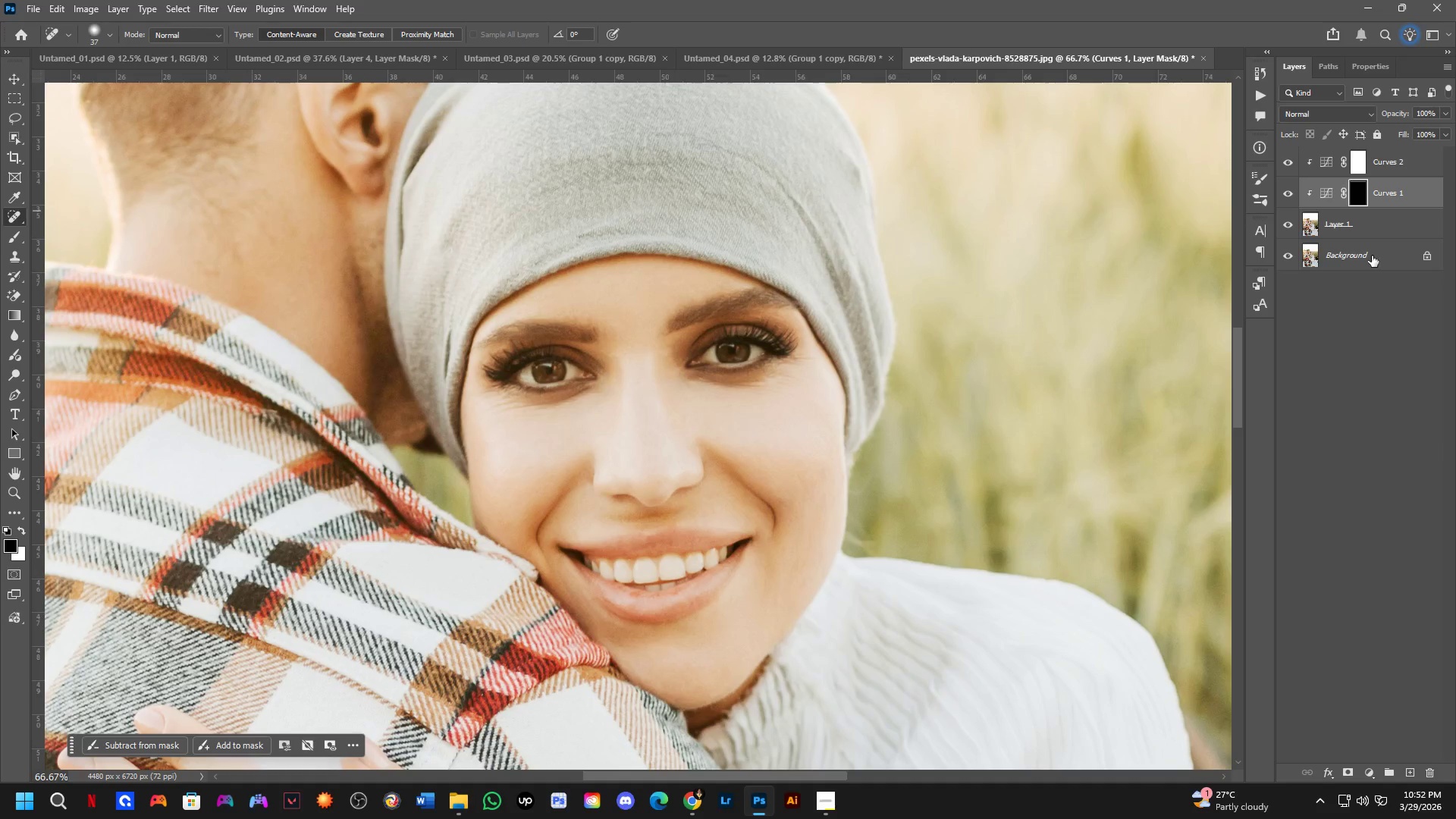 
left_click([1358, 164])
 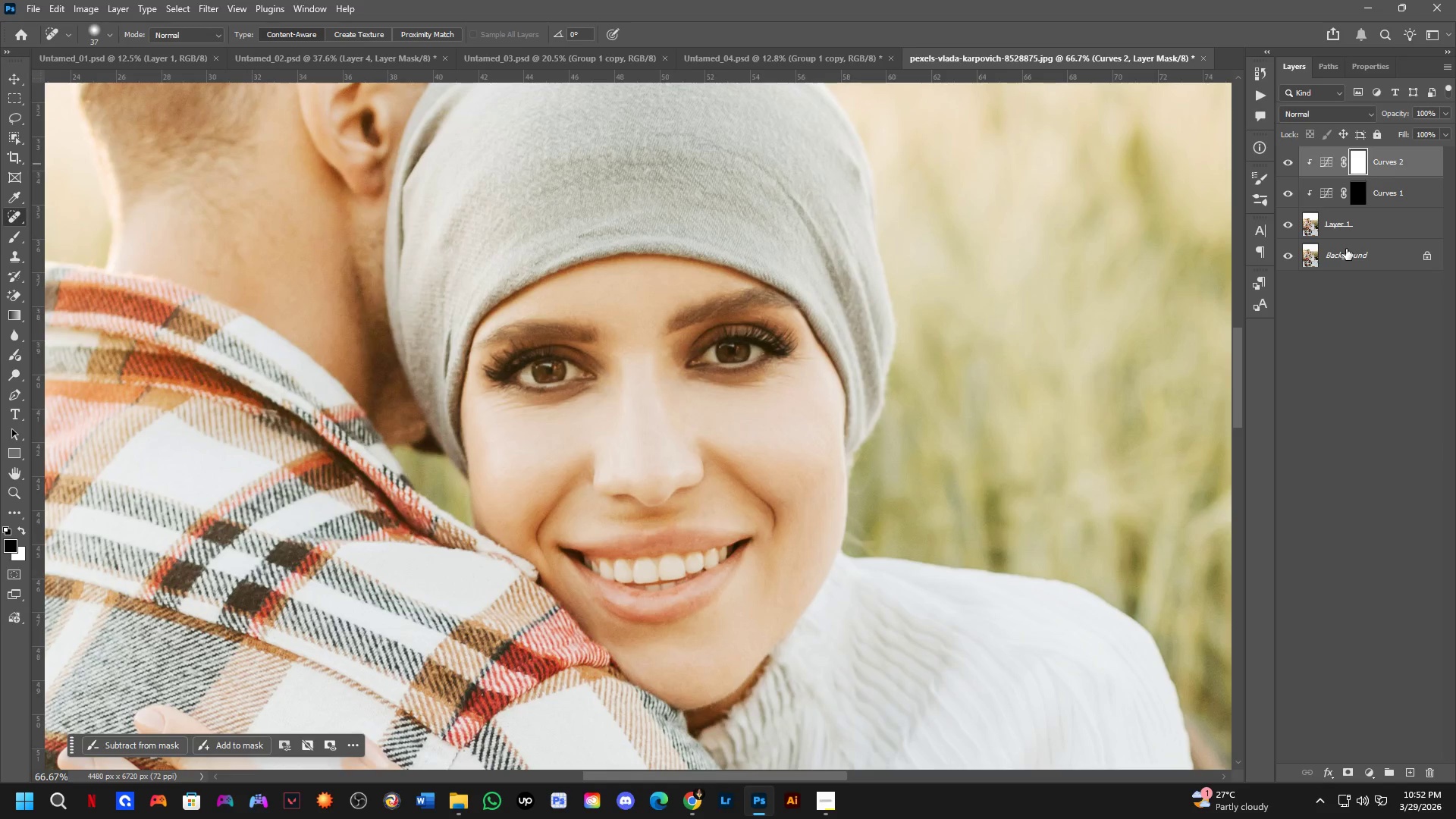 
key(Control+I)
 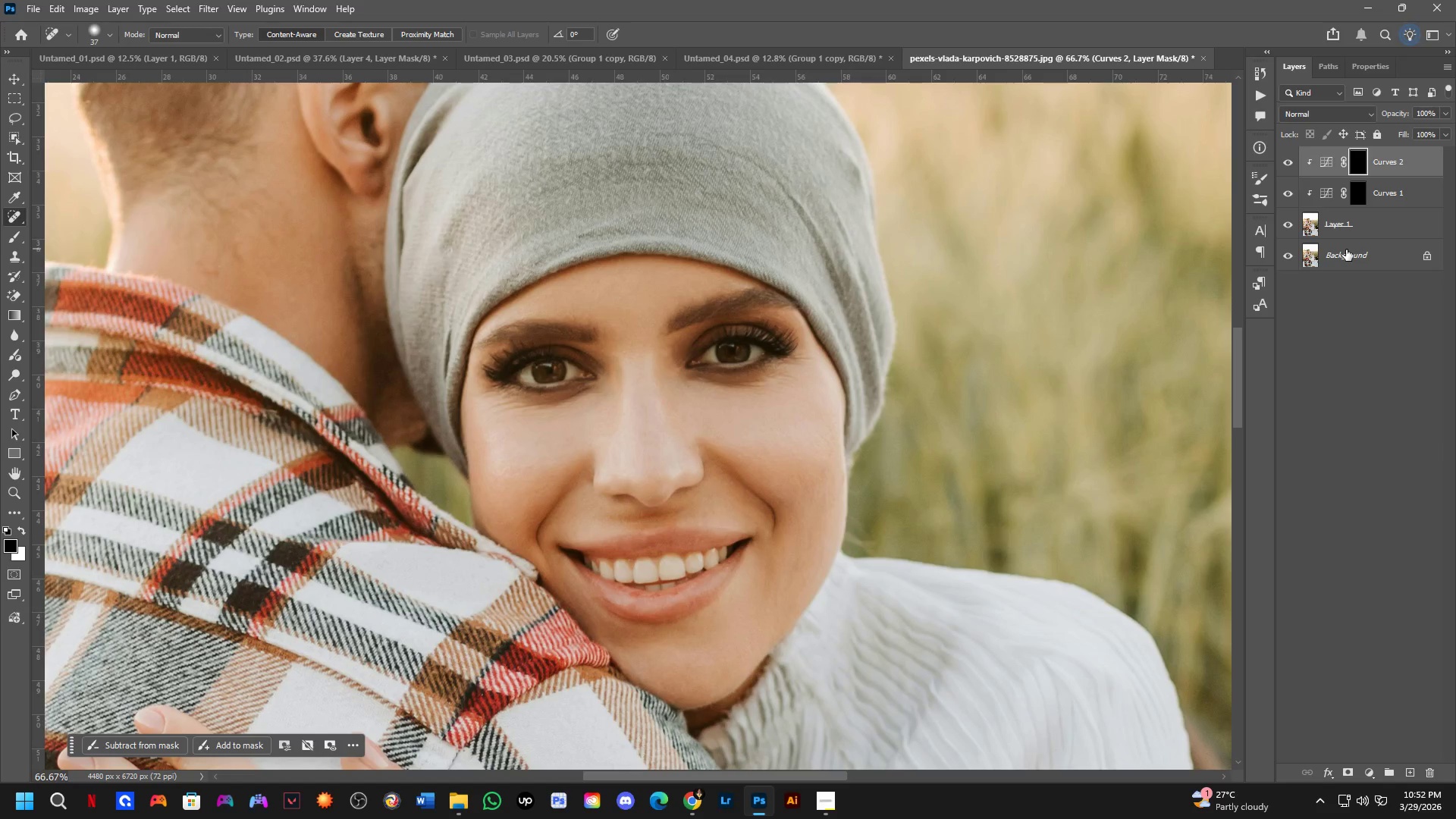 
scroll: coordinate [479, 470], scroll_direction: down, amount: 3.0
 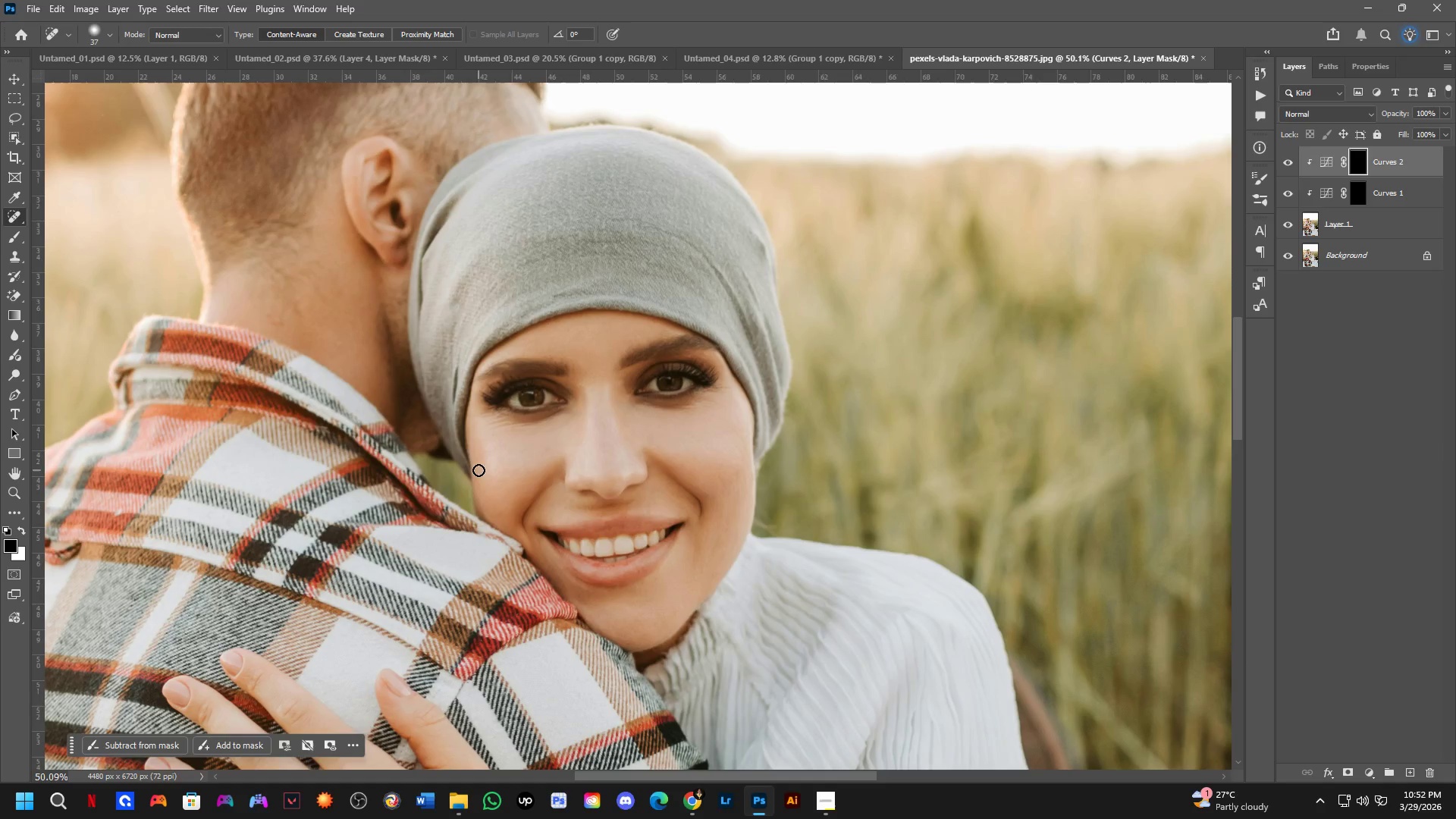 
hold_key(key=Space, duration=0.41)
 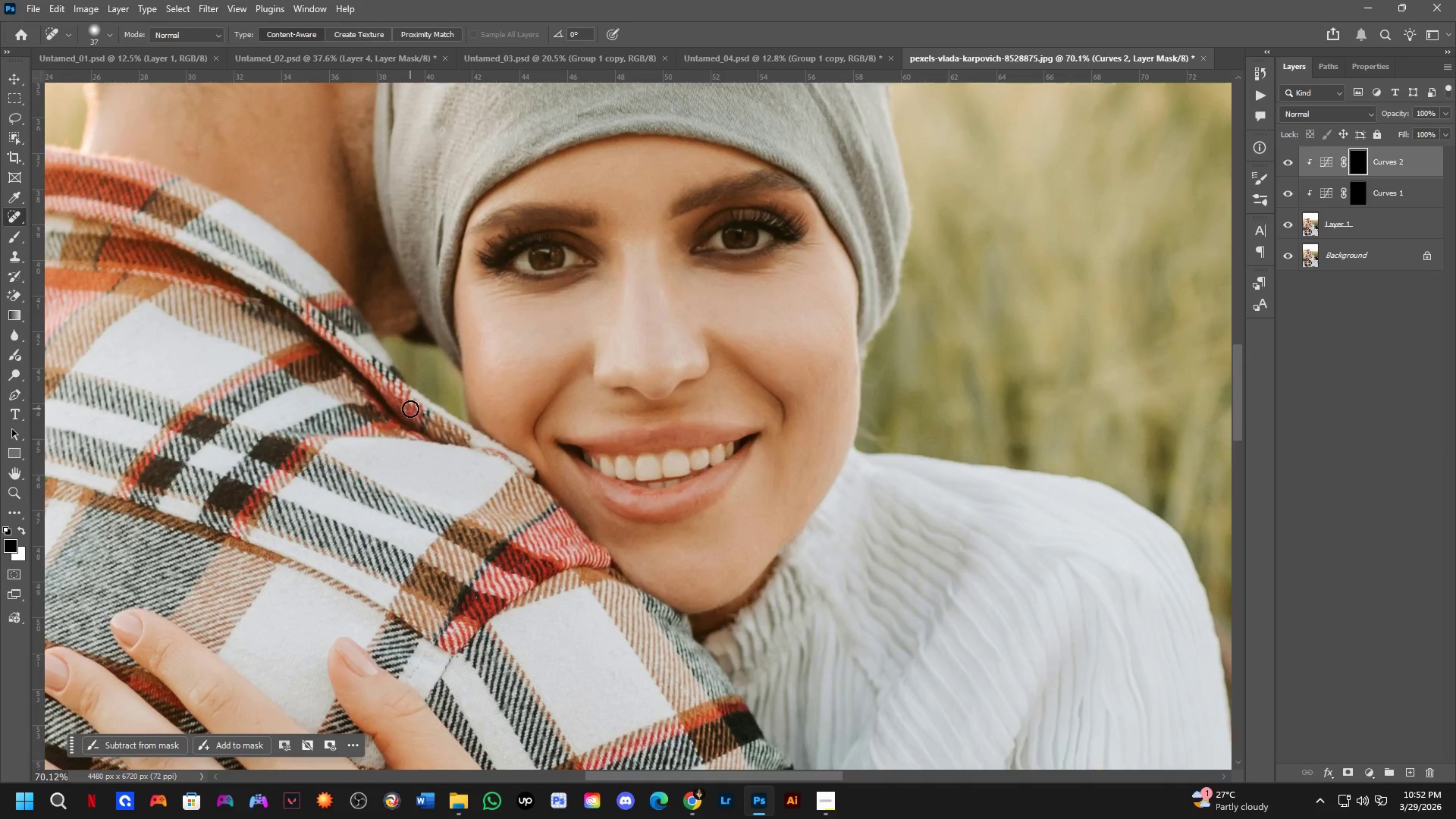 
left_click_drag(start_coordinate=[514, 470], to_coordinate=[508, 428])
 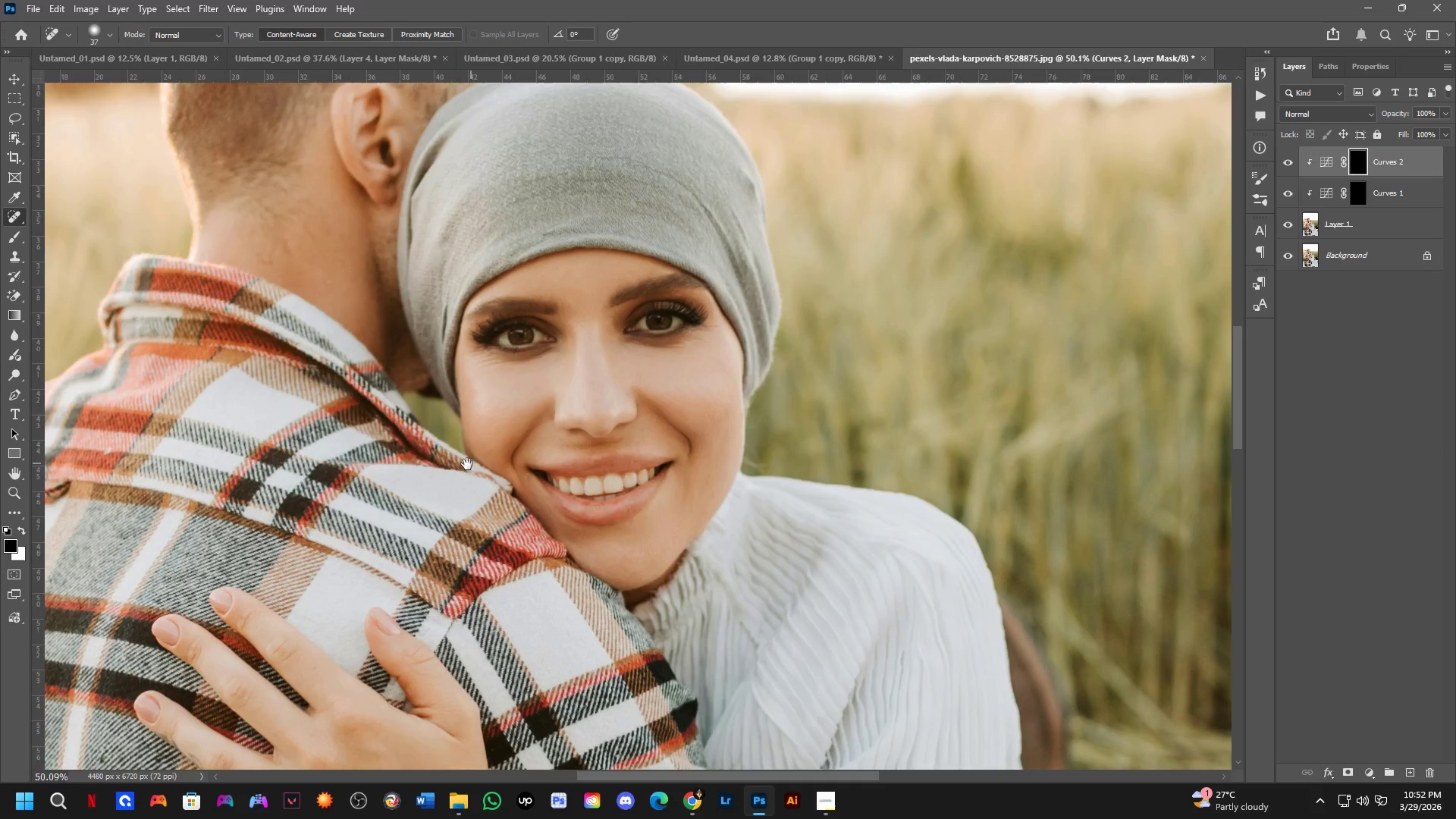 
scroll: coordinate [410, 409], scroll_direction: up, amount: 13.0
 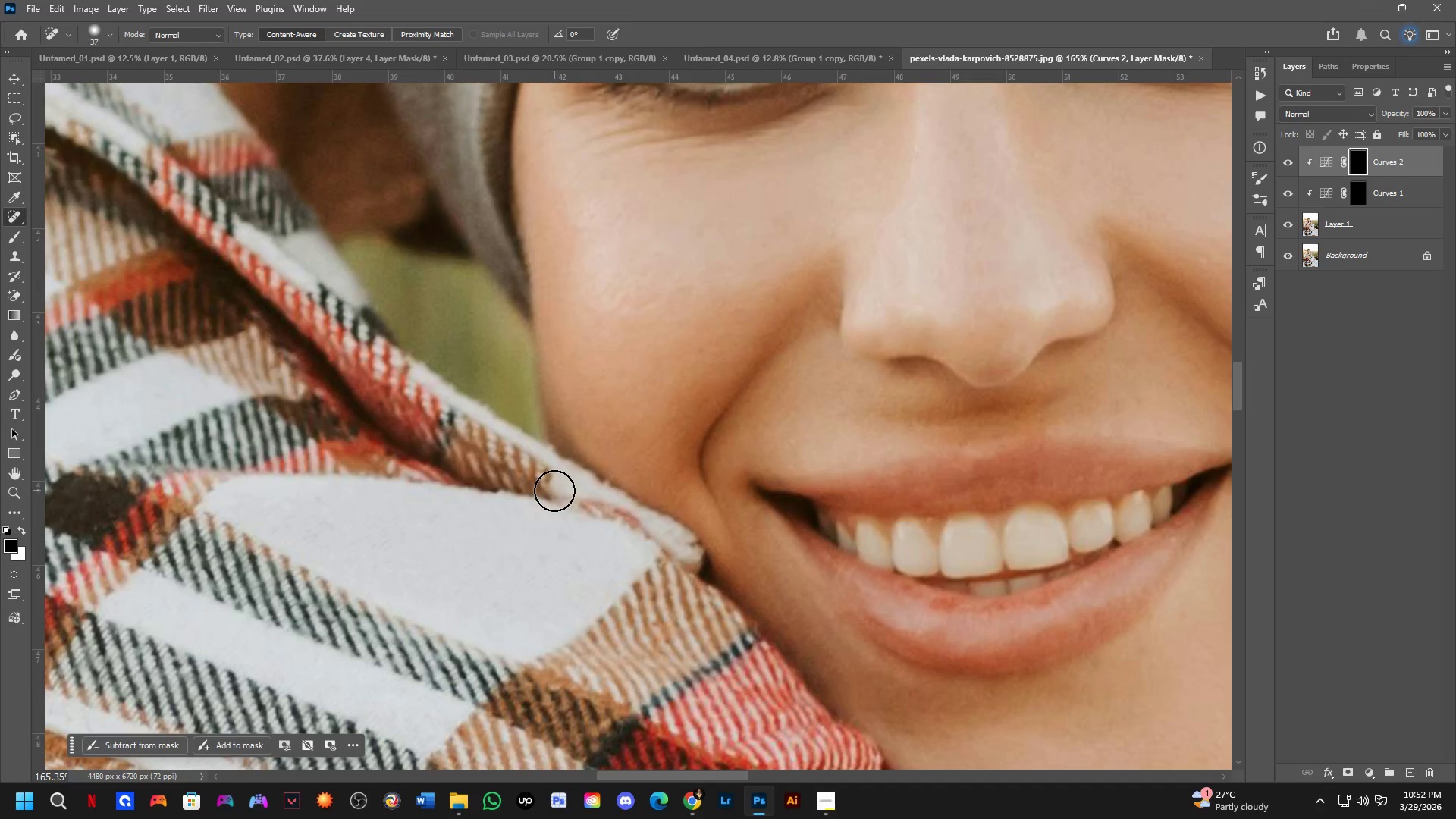 
wait(6.23)
 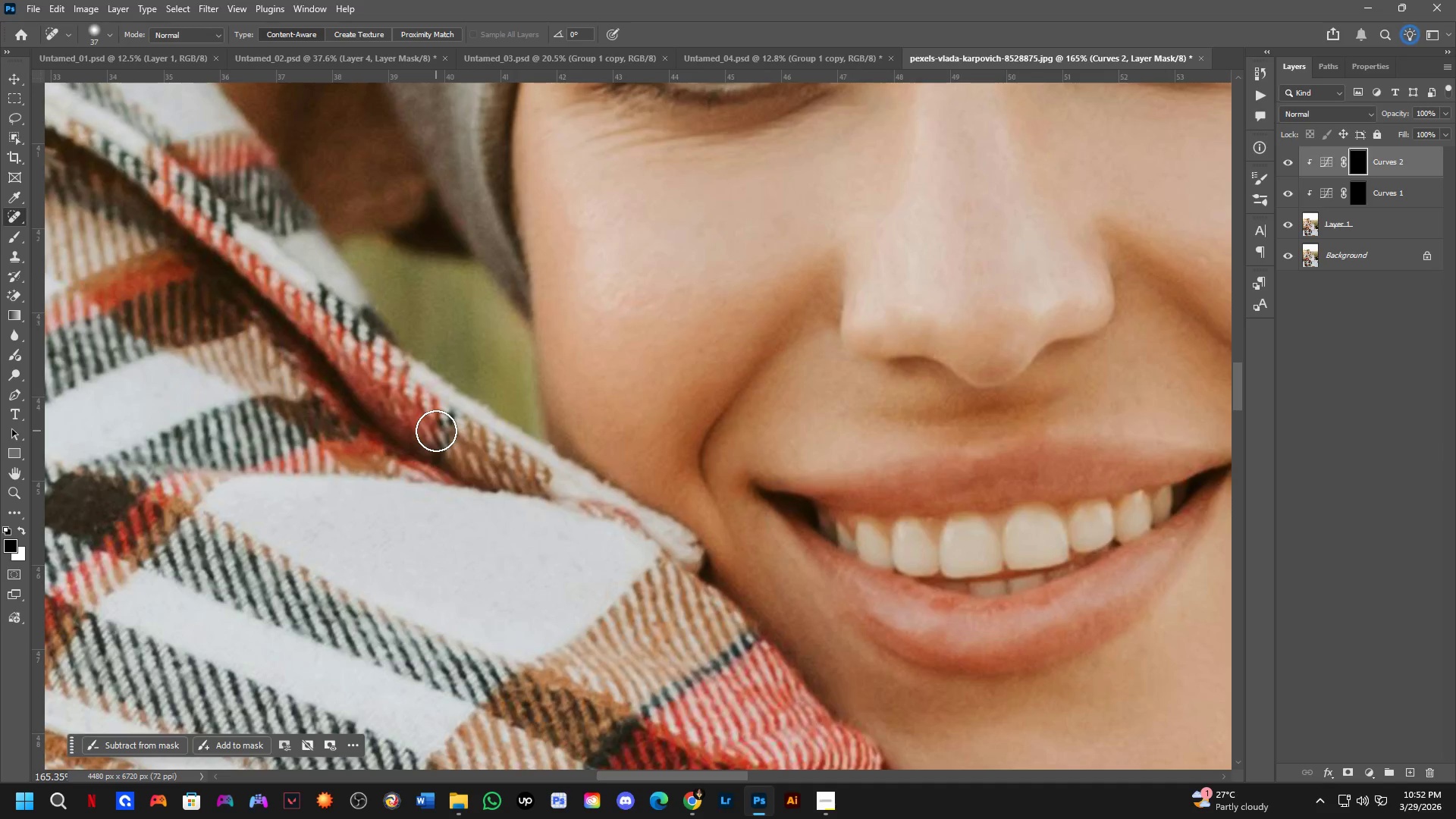 
scroll: coordinate [524, 430], scroll_direction: up, amount: 3.0
 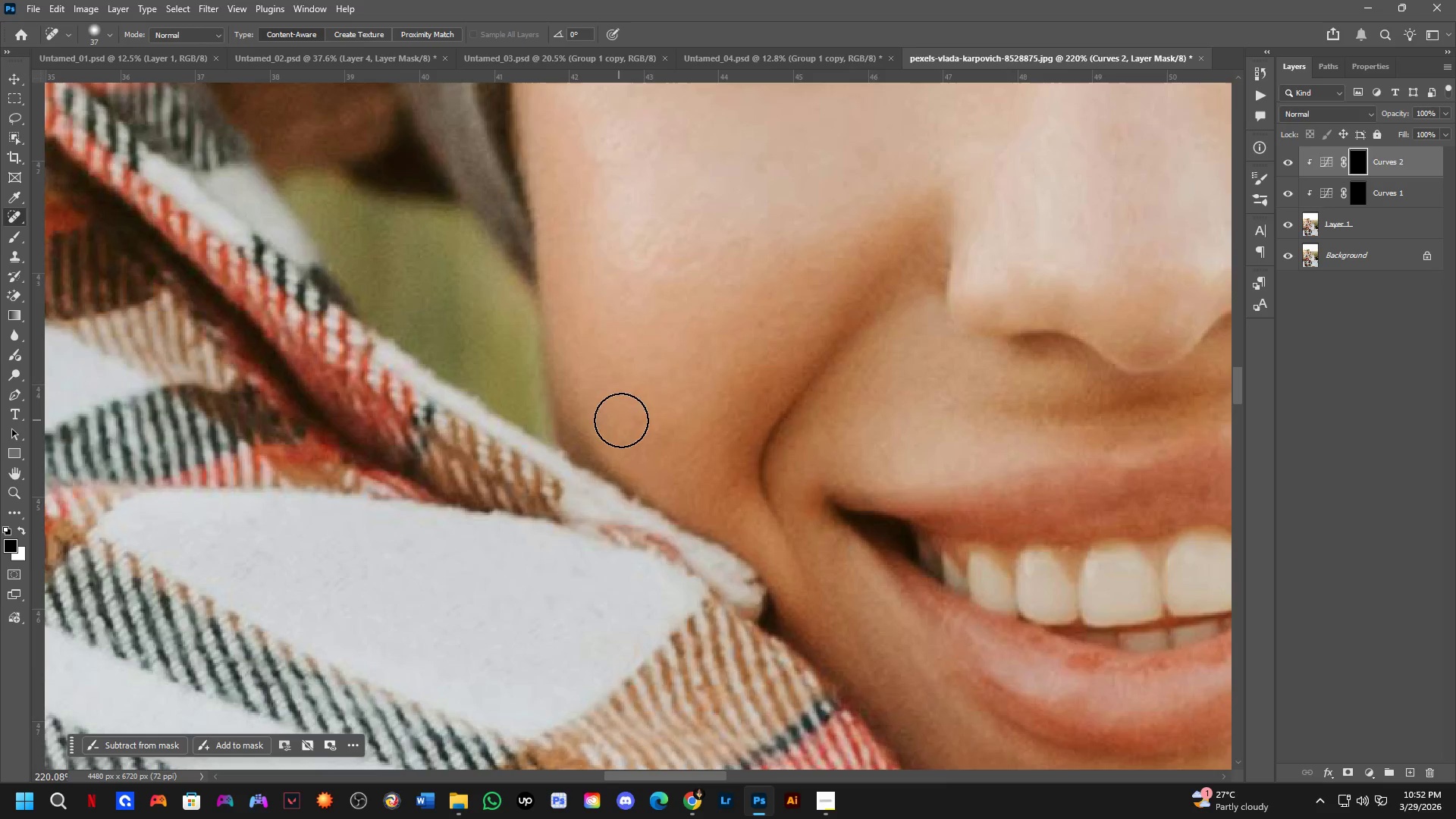 
hold_key(key=Space, duration=0.52)
 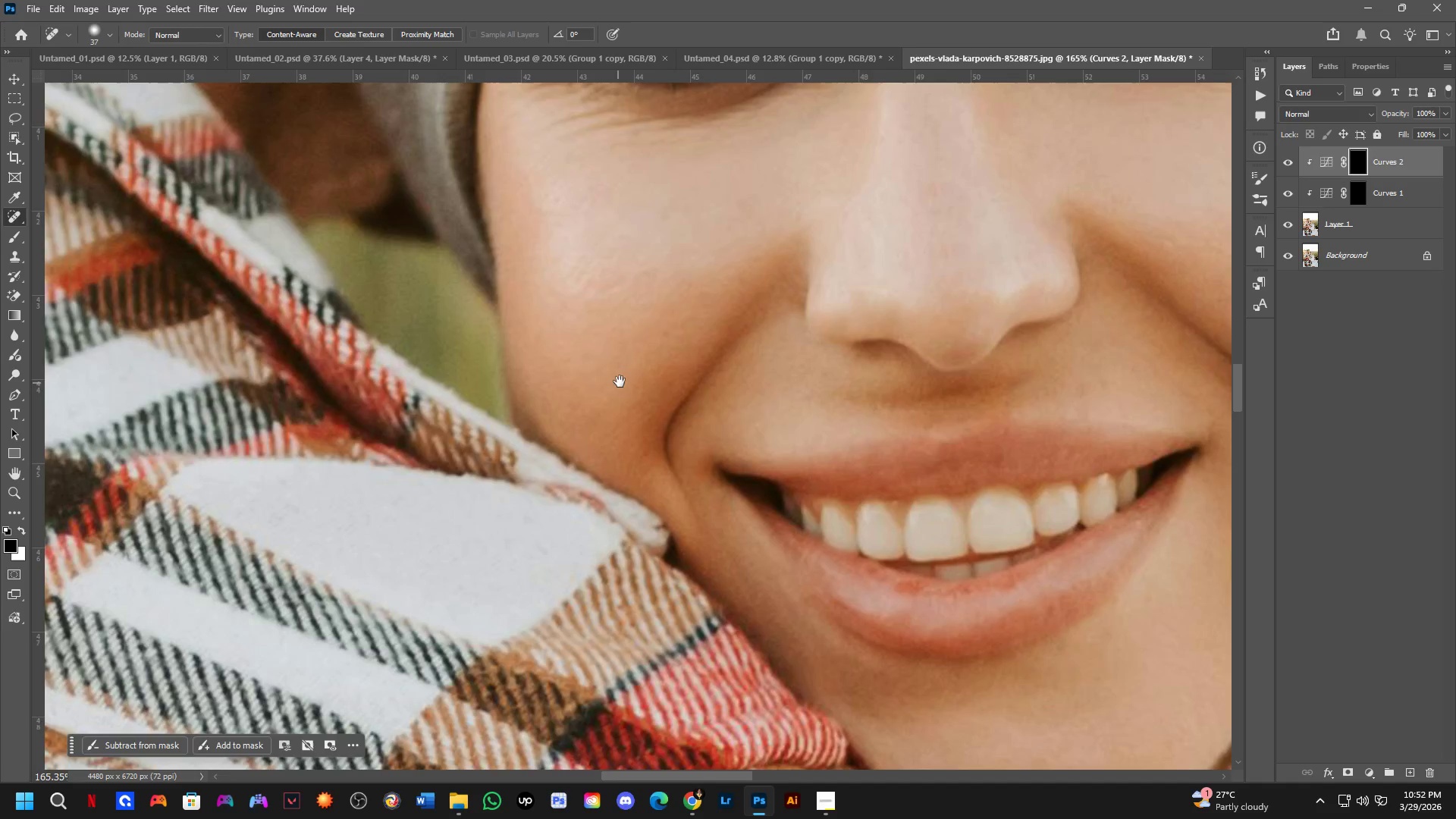 
left_click_drag(start_coordinate=[623, 419], to_coordinate=[560, 406])
 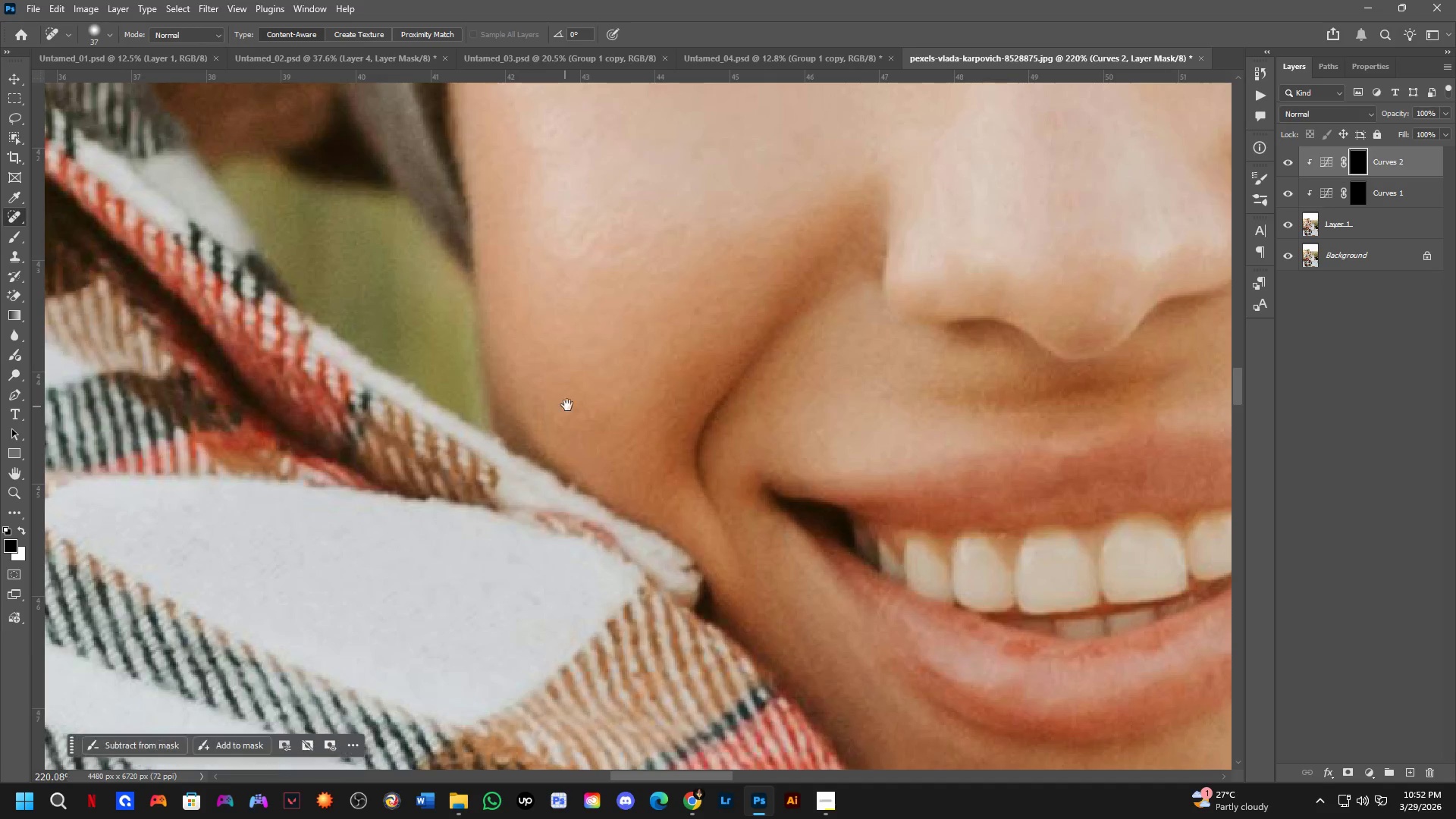 
scroll: coordinate [570, 402], scroll_direction: down, amount: 3.0
 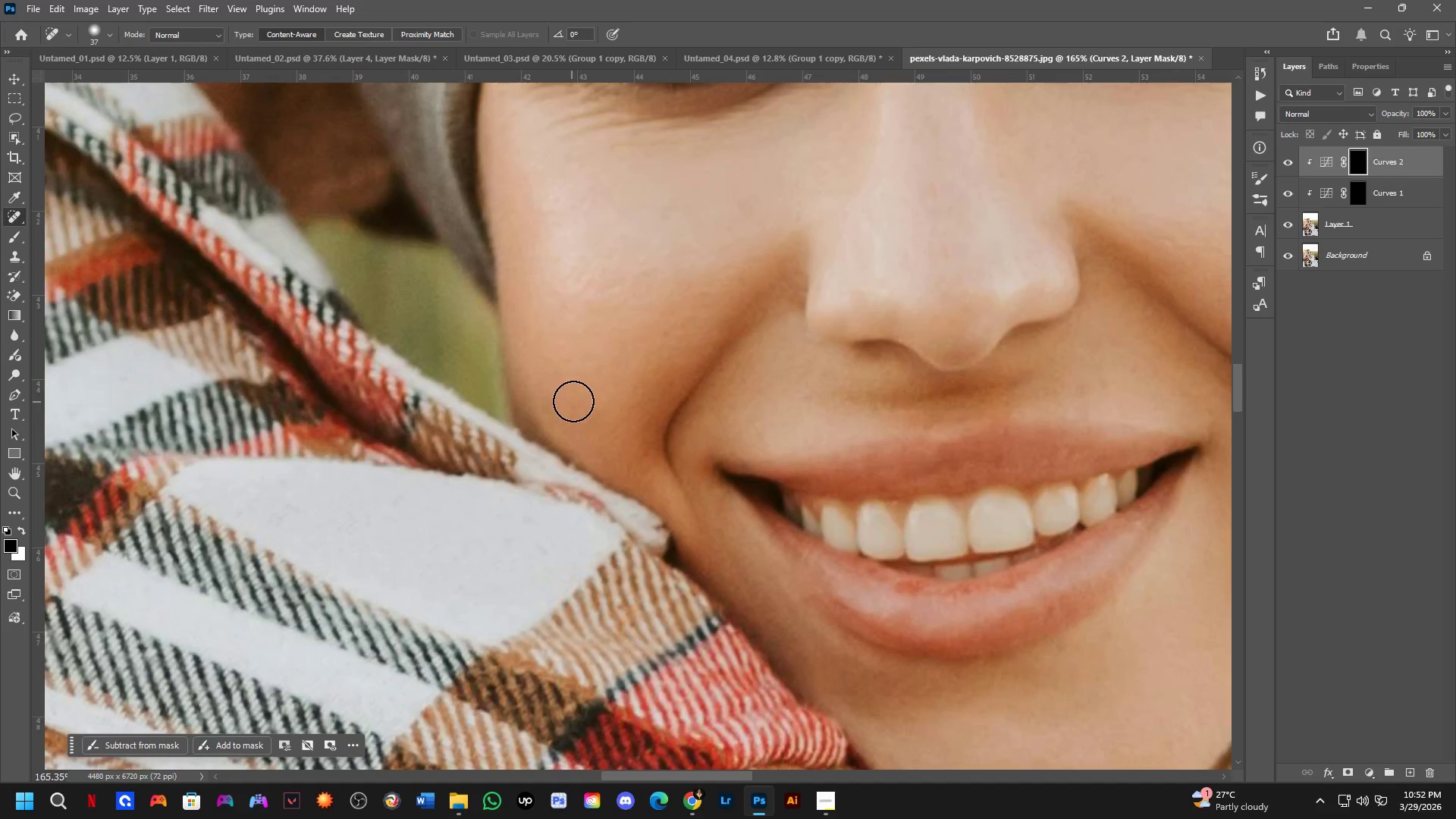 
hold_key(key=Space, duration=0.64)
 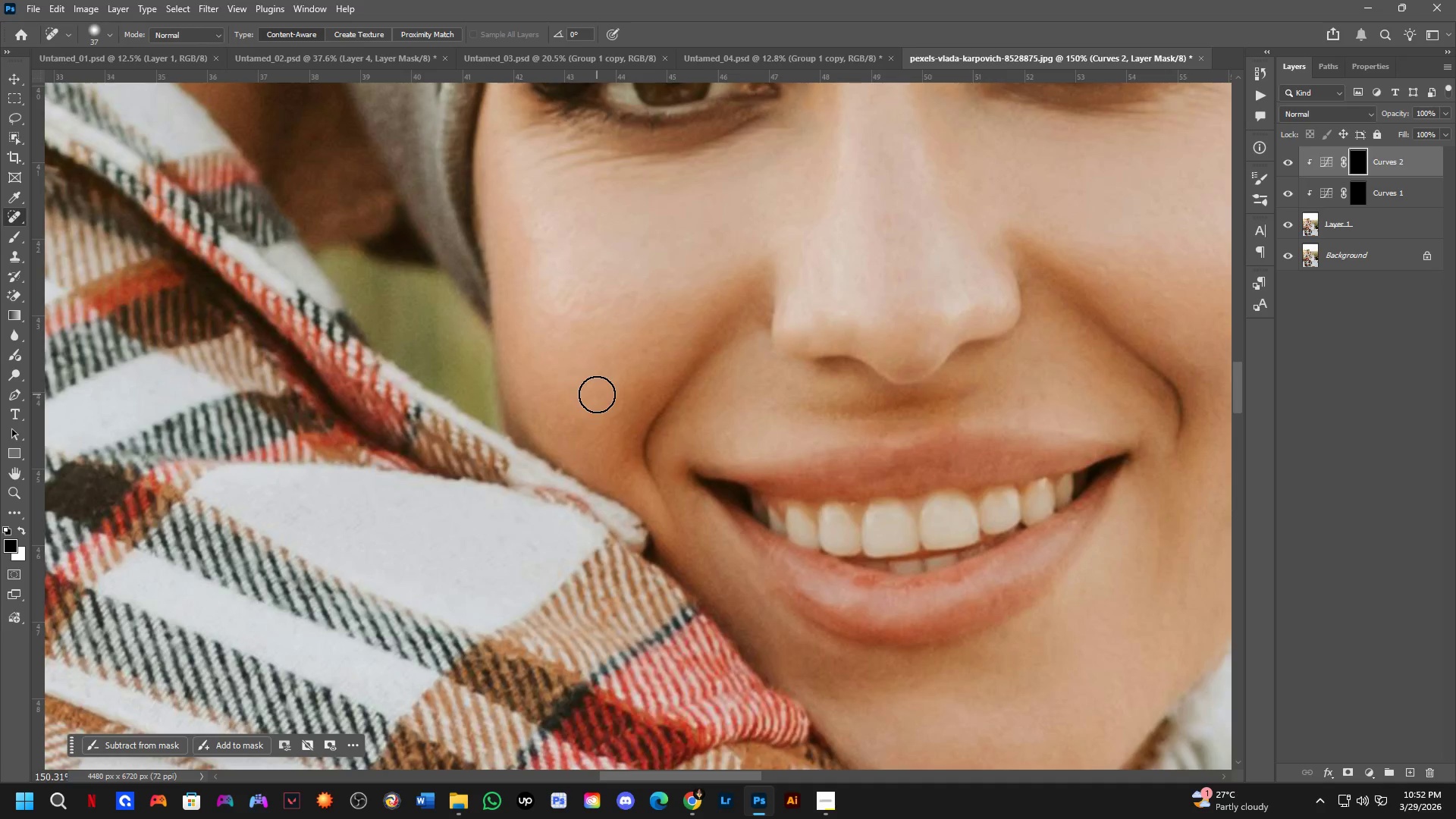 
left_click_drag(start_coordinate=[620, 381], to_coordinate=[604, 394])
 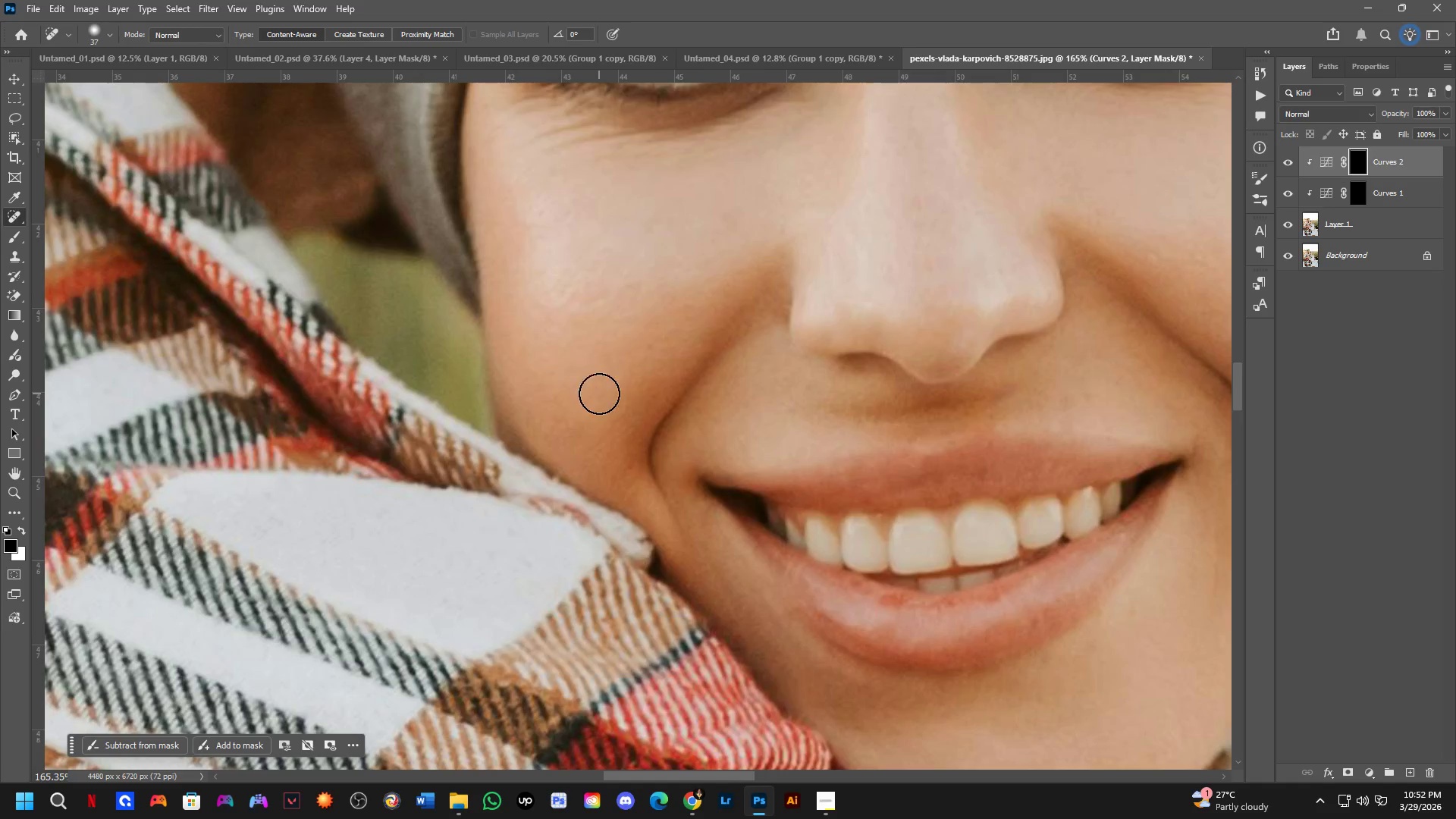 
scroll: coordinate [597, 394], scroll_direction: down, amount: 1.0
 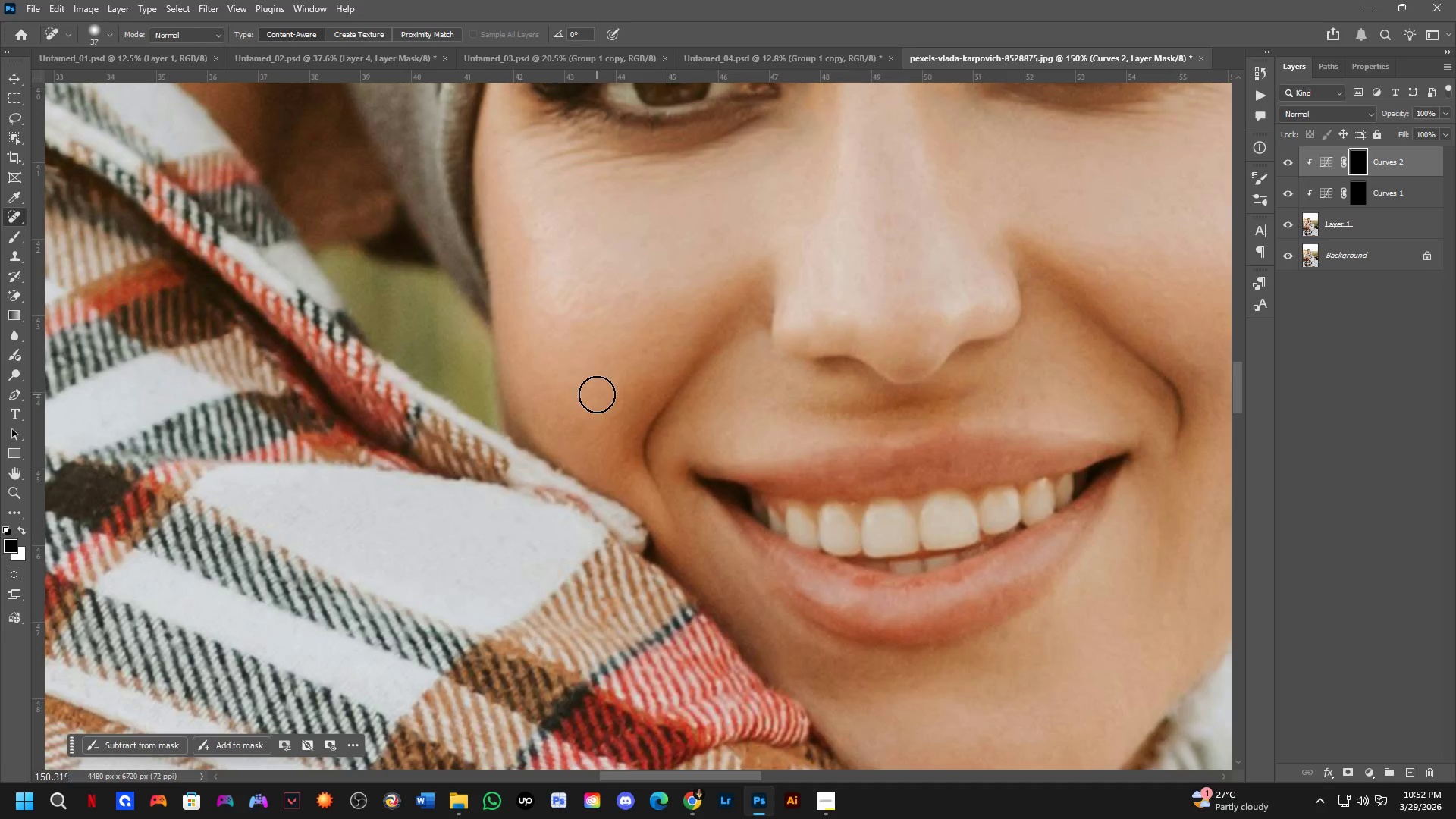 
hold_key(key=Space, duration=0.56)
 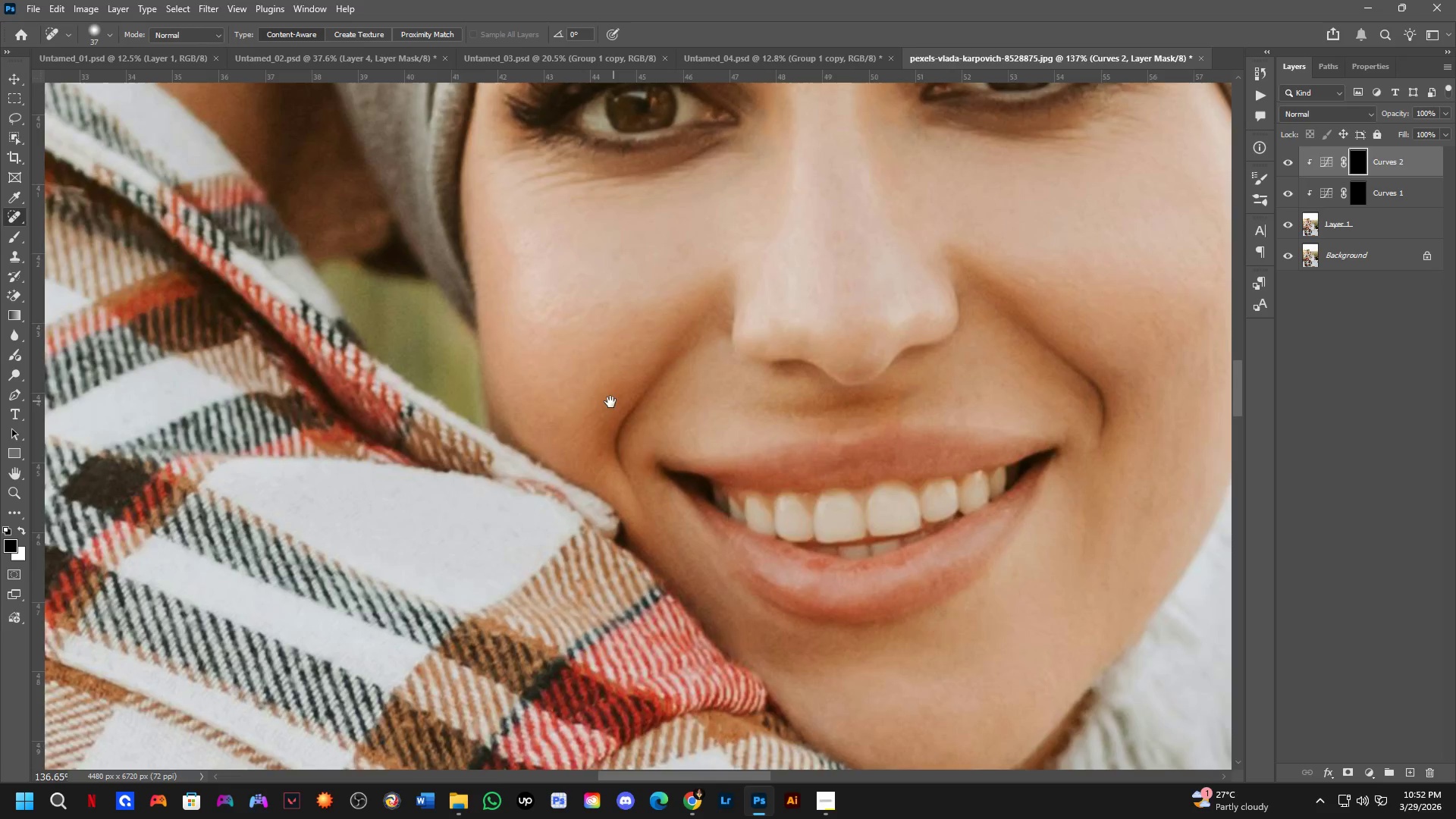 
left_click_drag(start_coordinate=[629, 409], to_coordinate=[612, 406])
 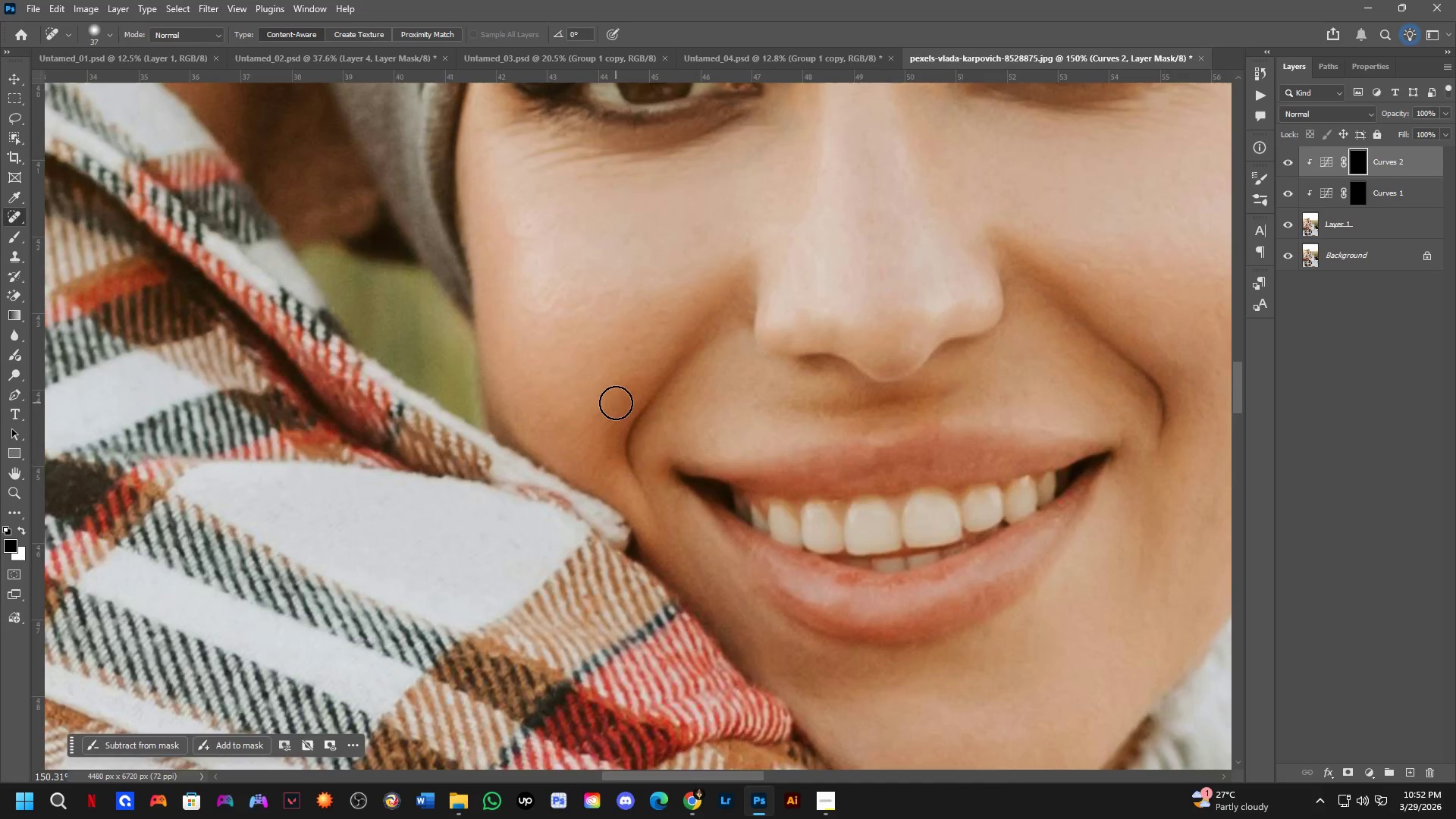 
scroll: coordinate [616, 403], scroll_direction: down, amount: 1.0
 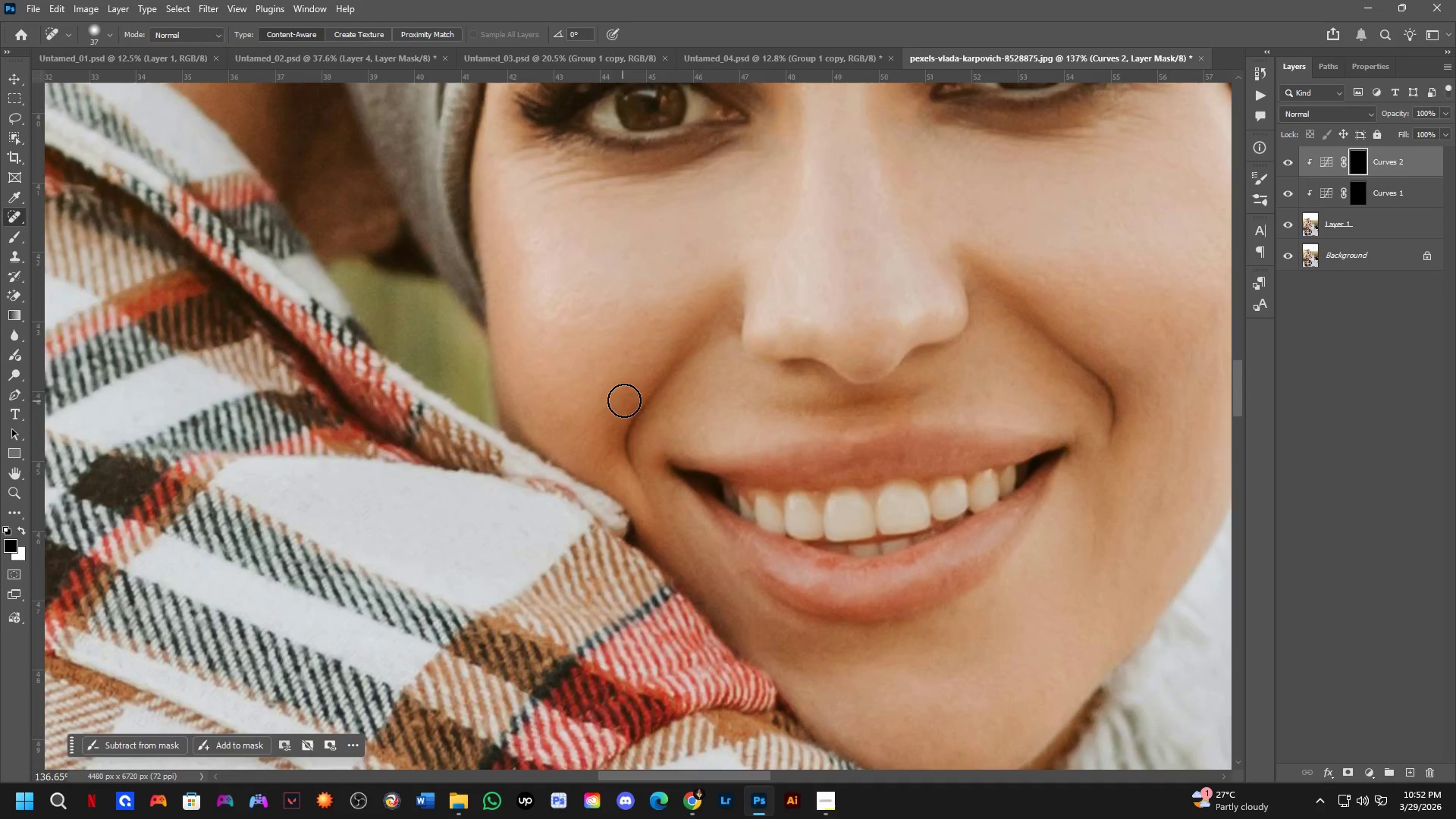 
hold_key(key=Space, duration=0.67)
 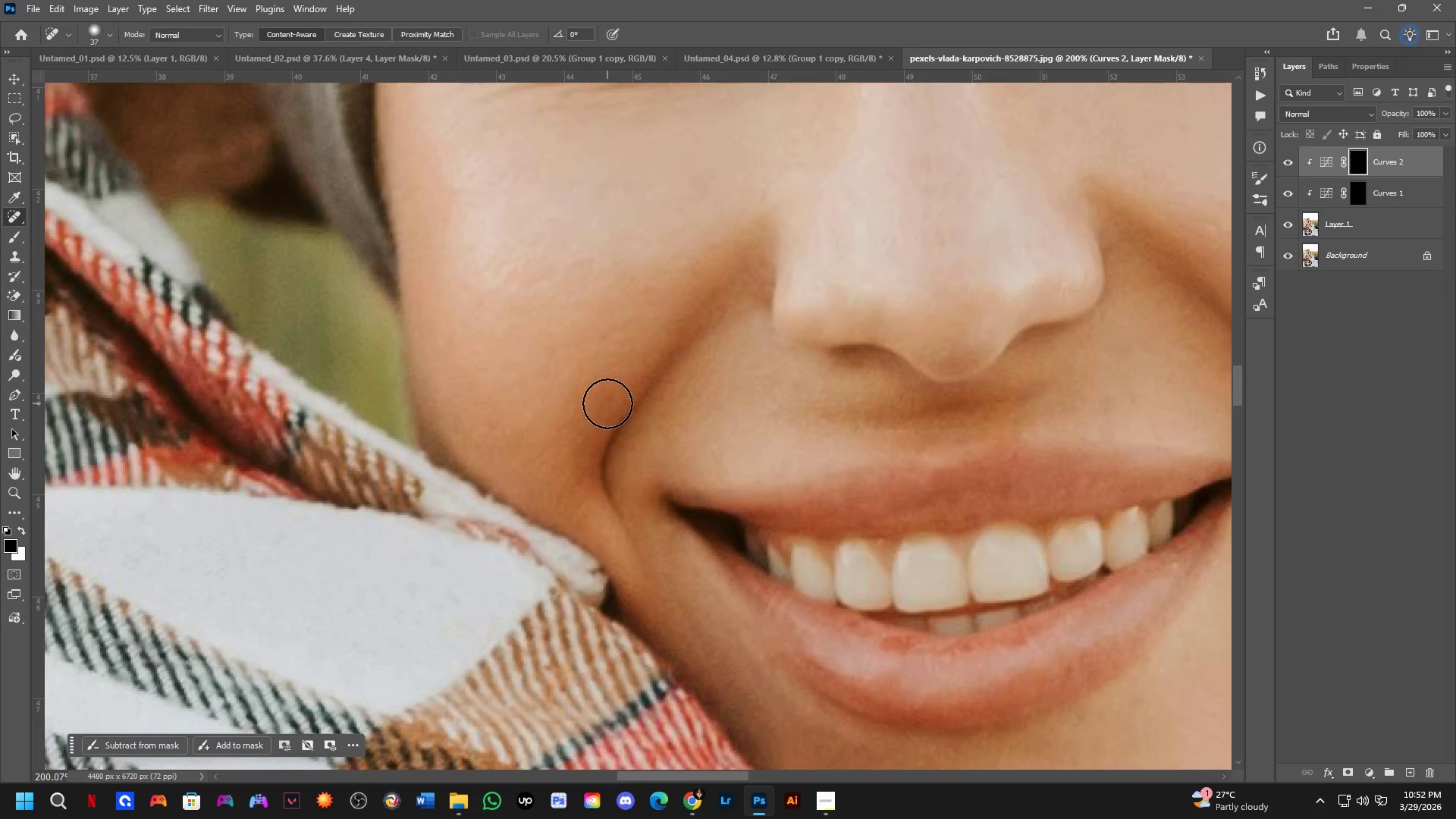 
left_click_drag(start_coordinate=[626, 399], to_coordinate=[603, 404])
 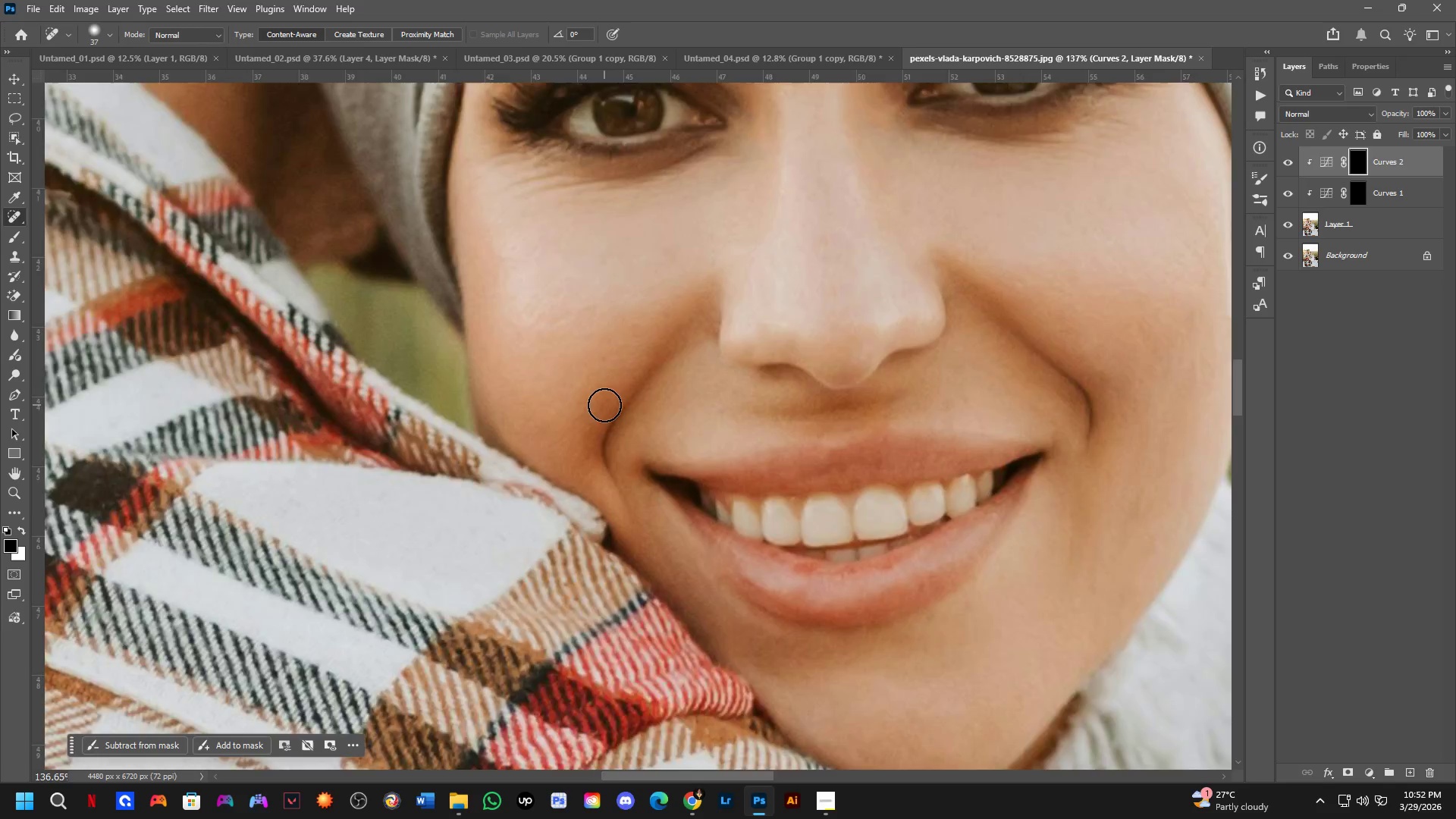 
scroll: coordinate [592, 358], scroll_direction: down, amount: 4.0
 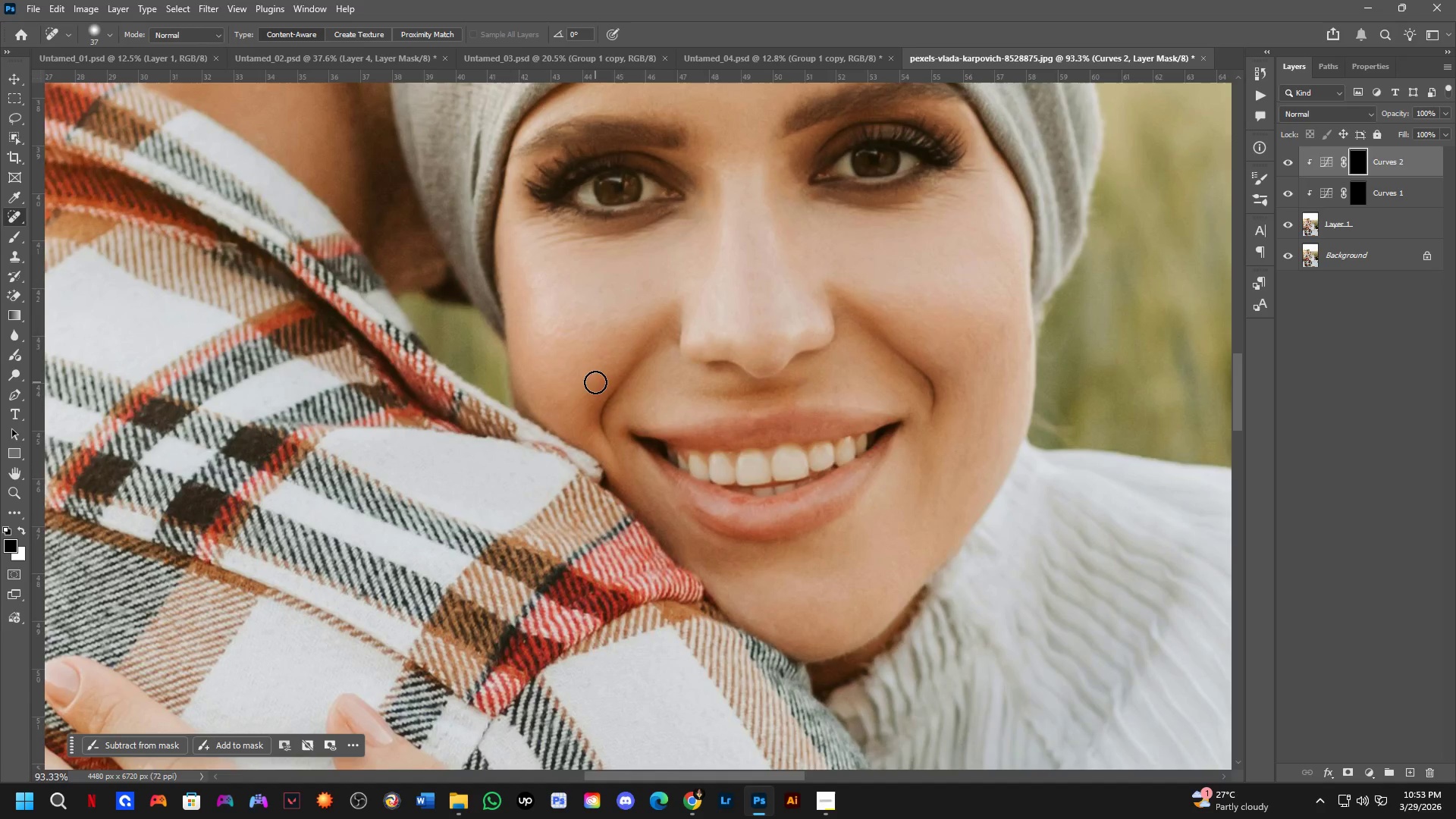 
hold_key(key=Space, duration=0.45)
 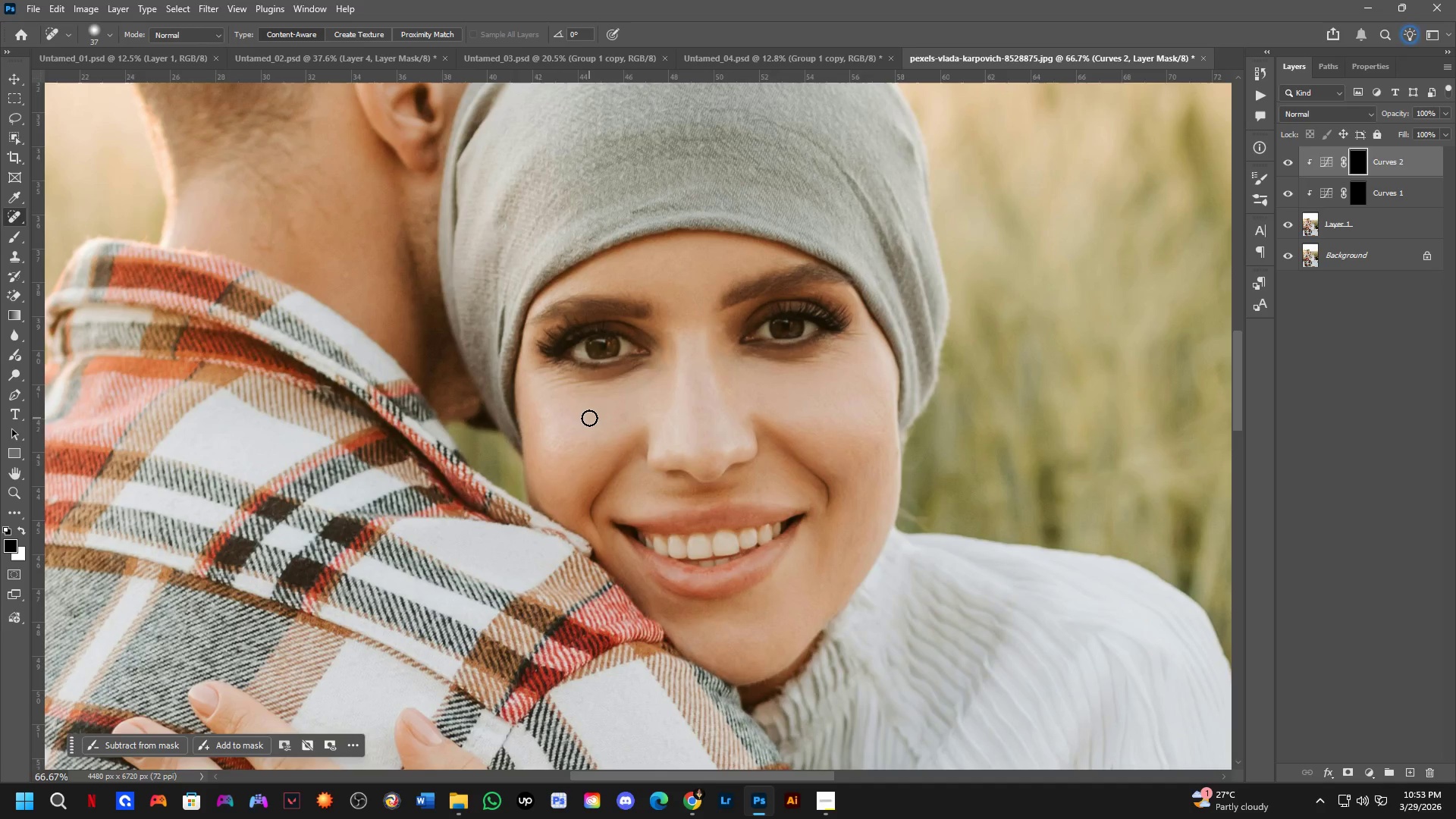 
left_click_drag(start_coordinate=[592, 413], to_coordinate=[582, 482])
 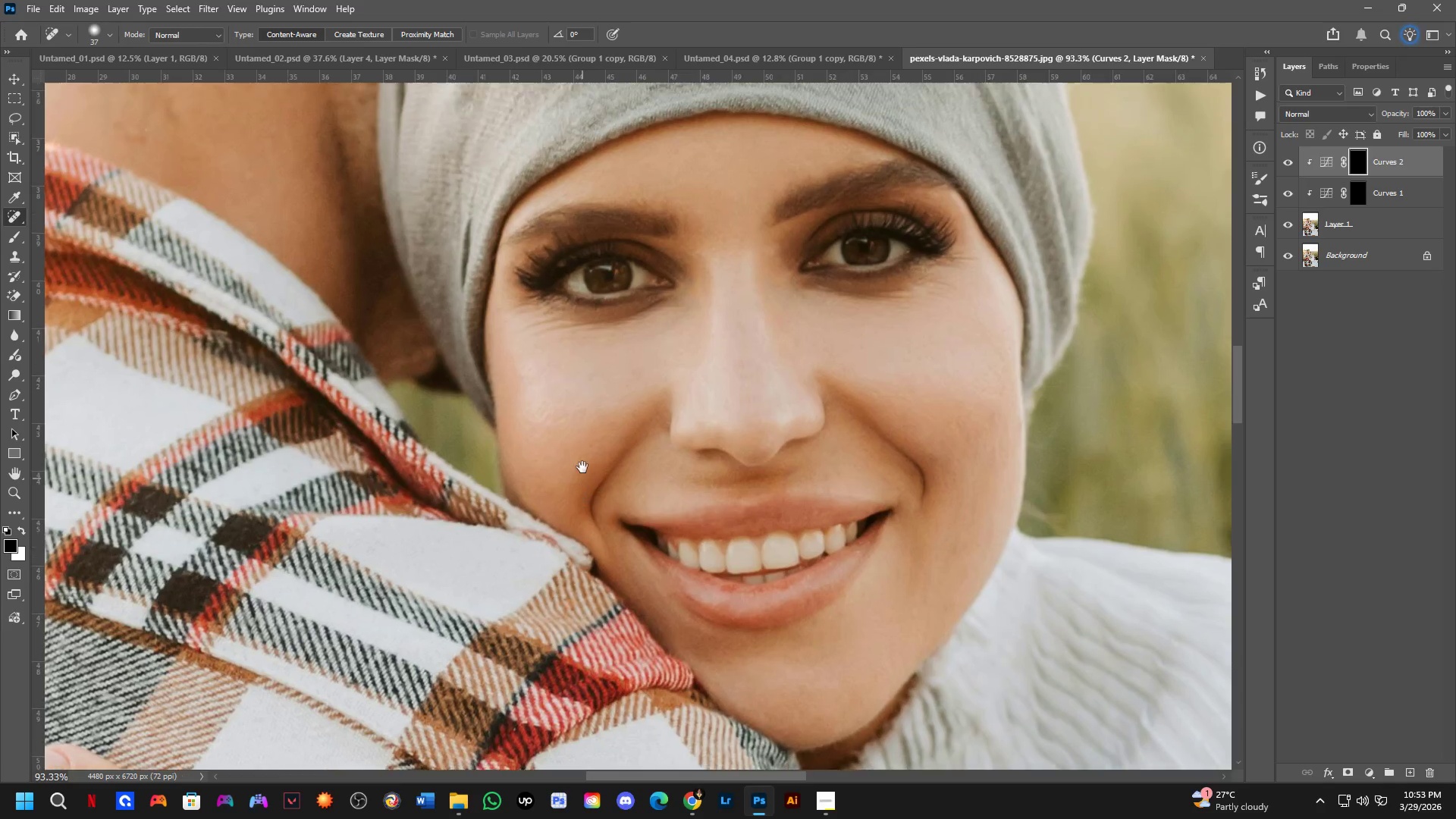 
scroll: coordinate [590, 427], scroll_direction: down, amount: 4.0
 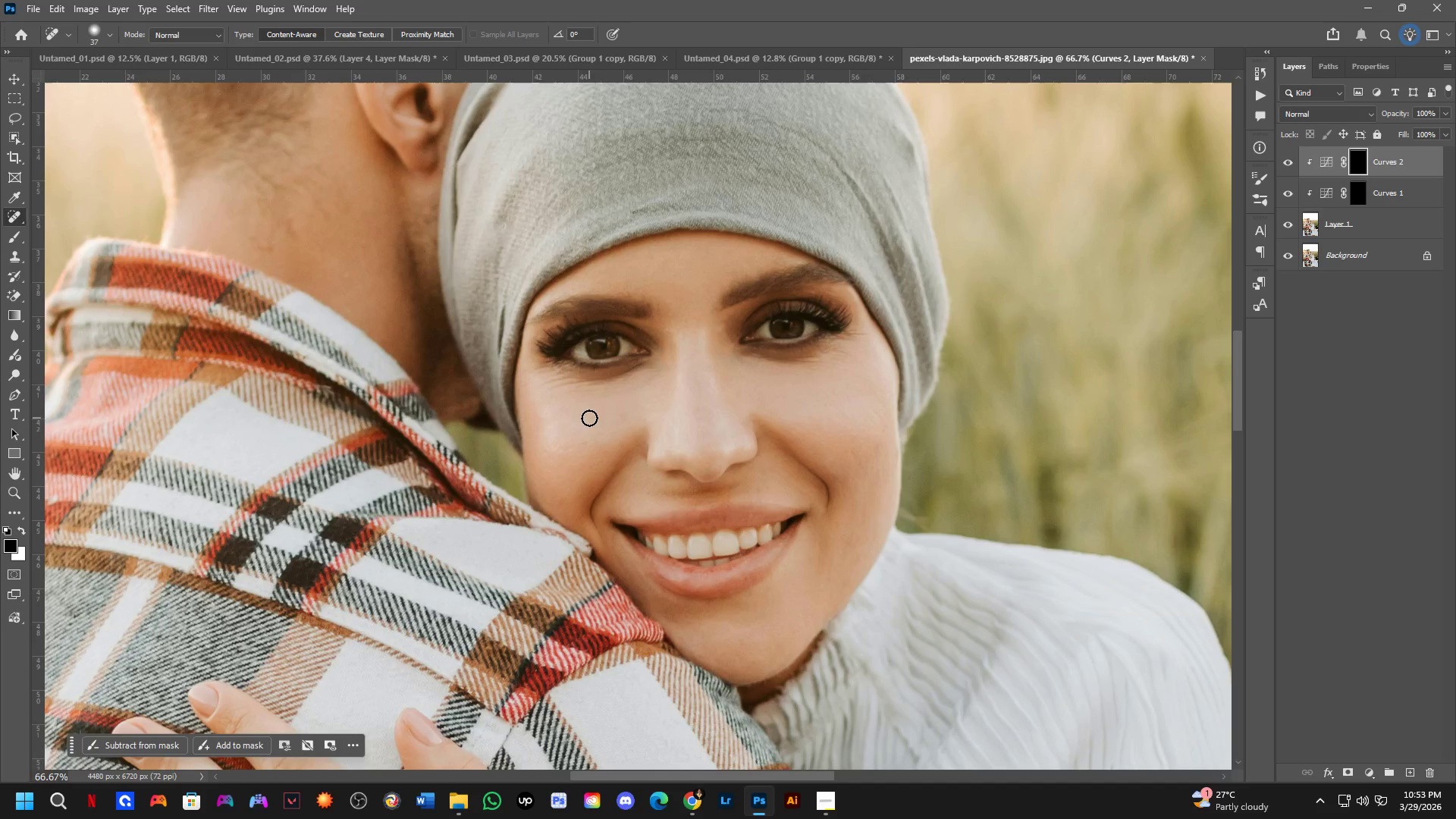 
wait(6.2)
 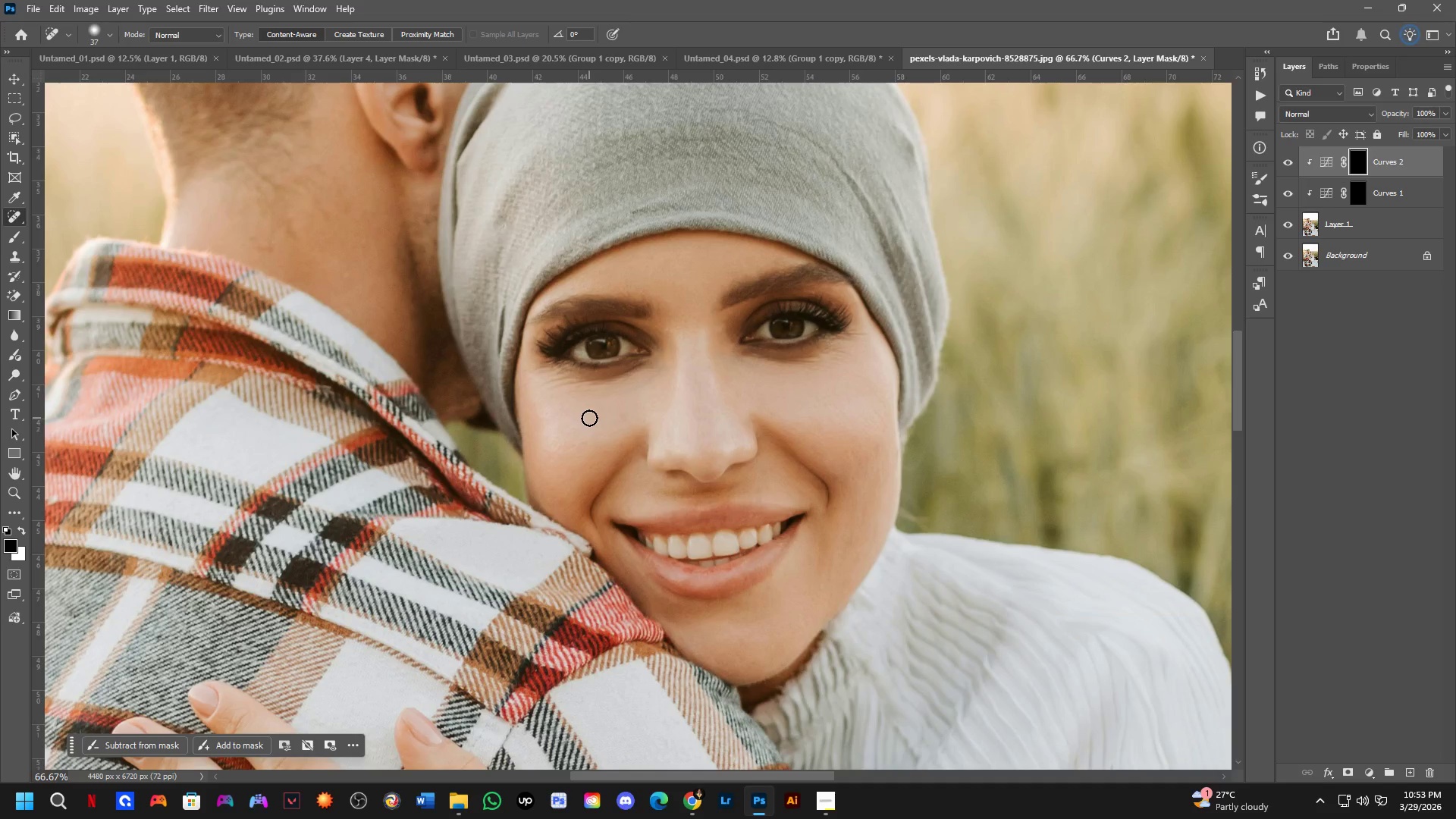 
scroll: coordinate [697, 413], scroll_direction: up, amount: 3.0
 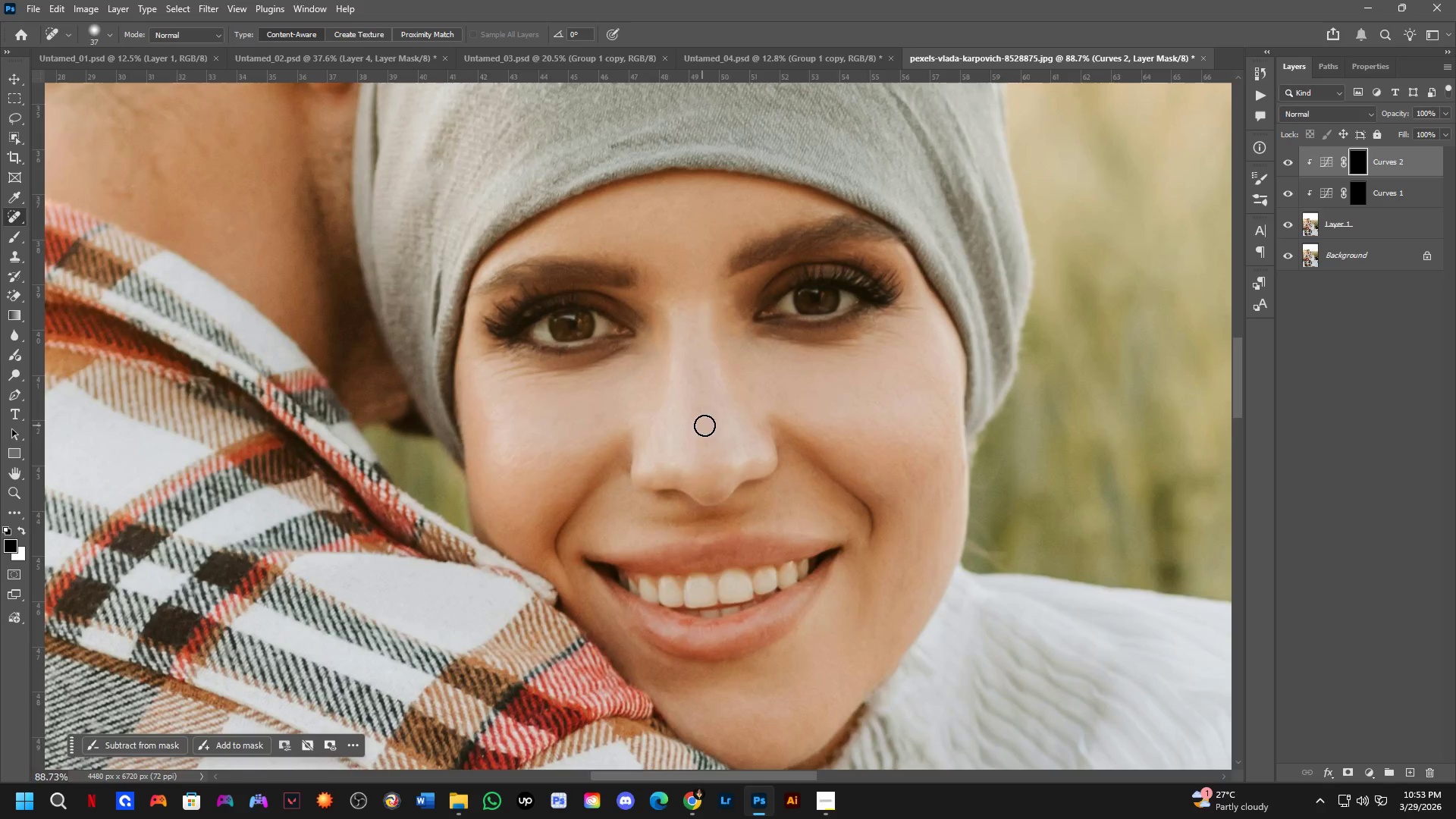 
hold_key(key=Space, duration=0.45)
 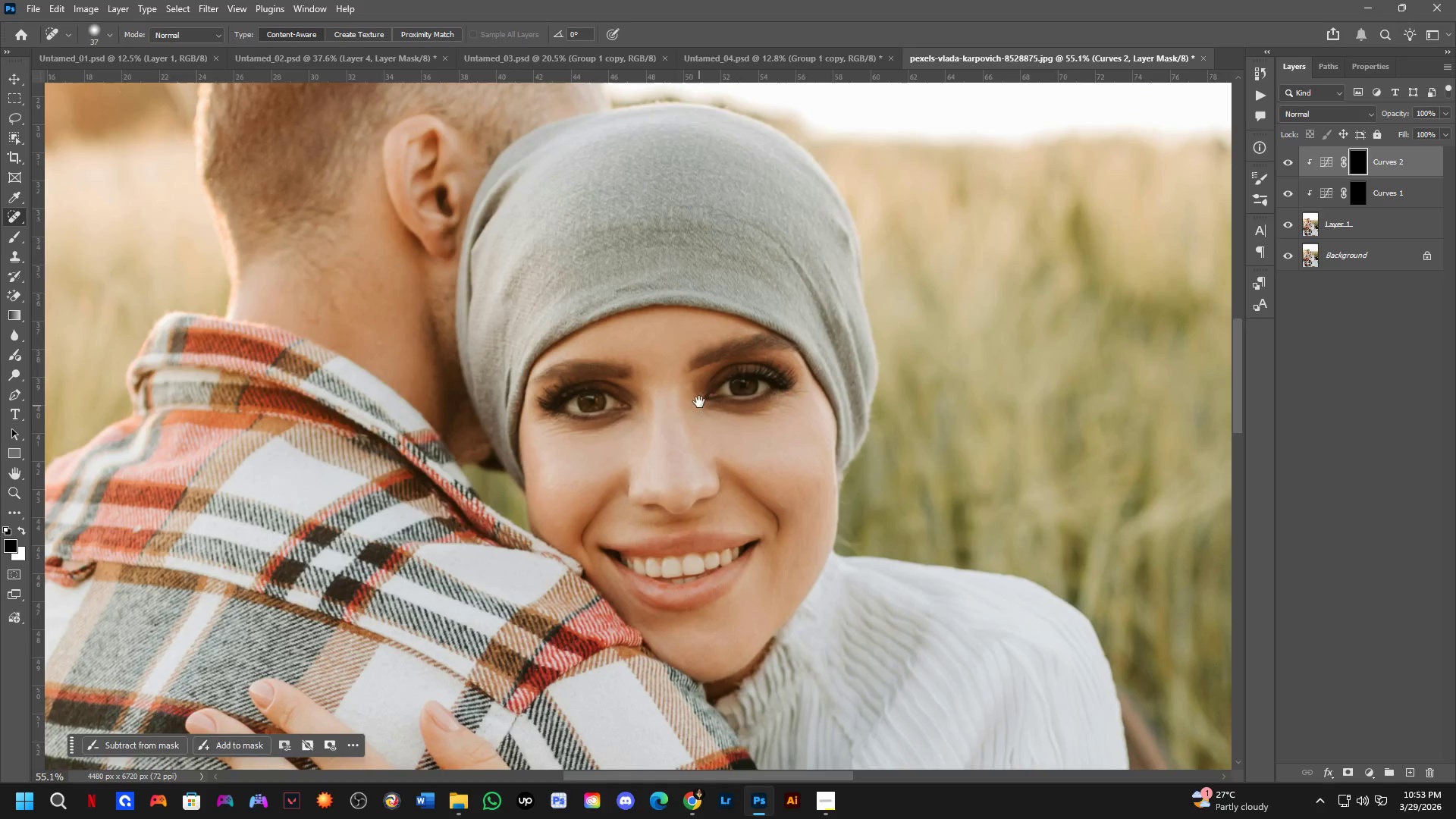 
left_click_drag(start_coordinate=[753, 371], to_coordinate=[705, 439])
 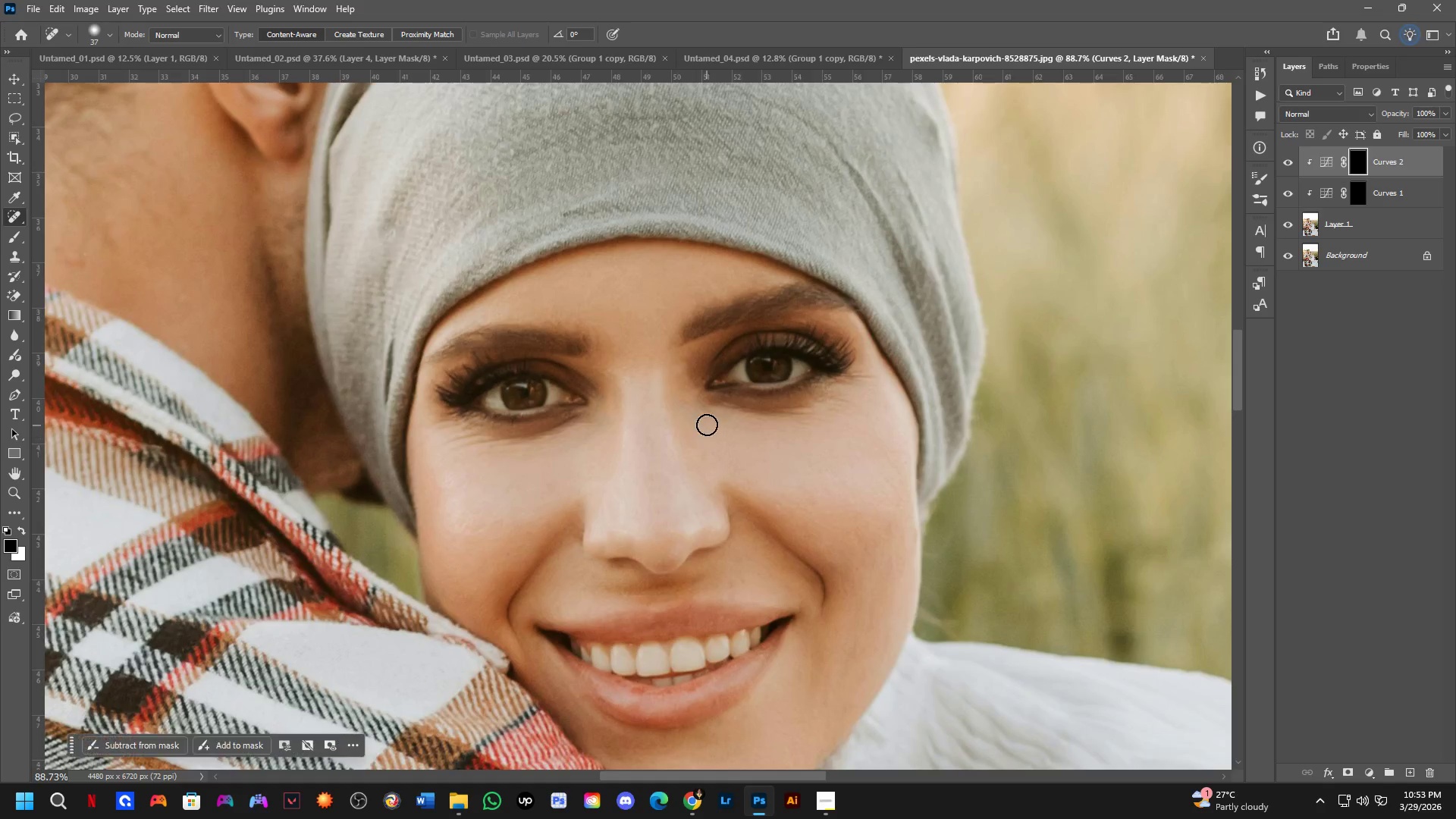 
scroll: coordinate [699, 406], scroll_direction: down, amount: 5.0
 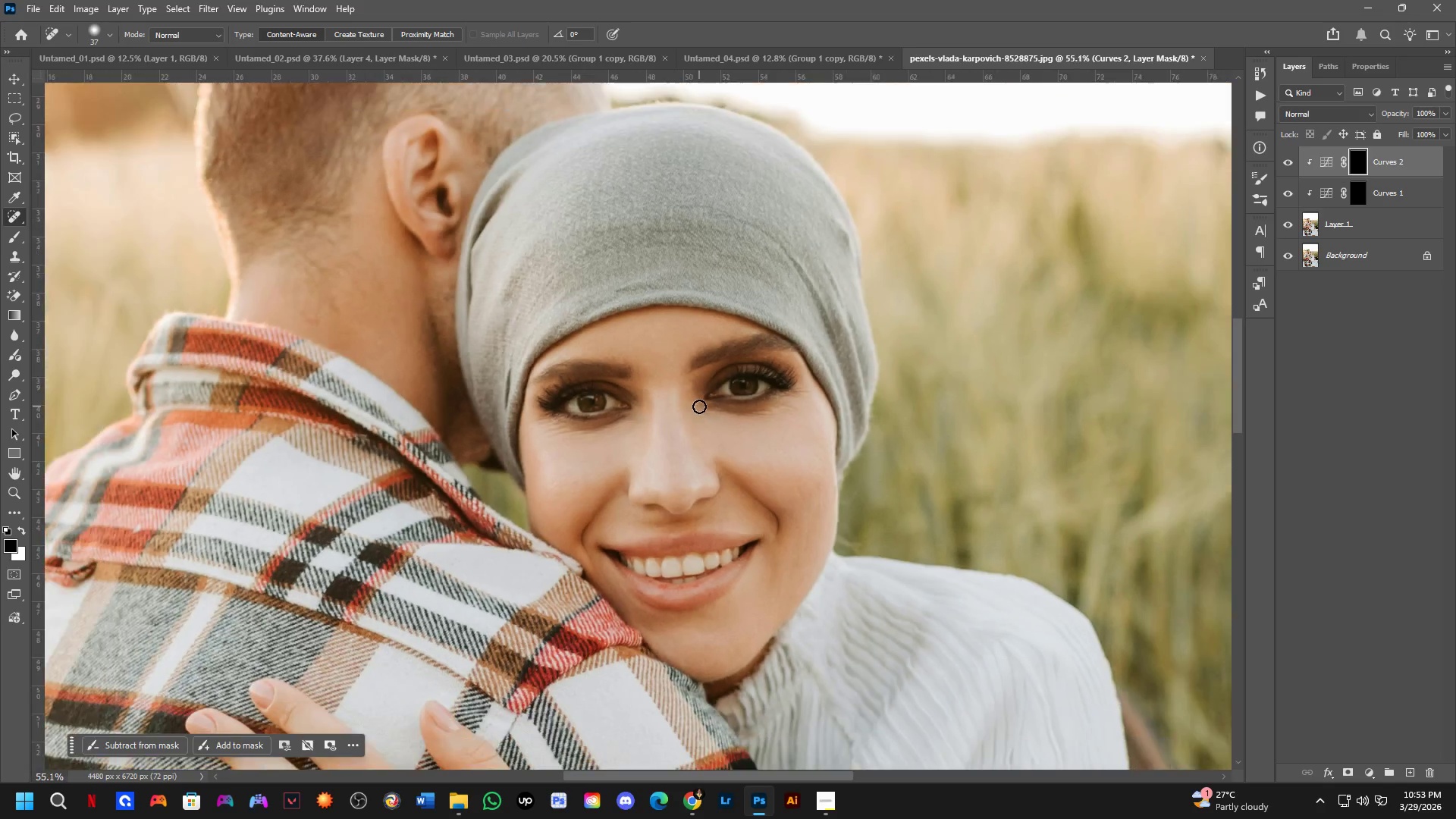 
hold_key(key=Space, duration=0.52)
 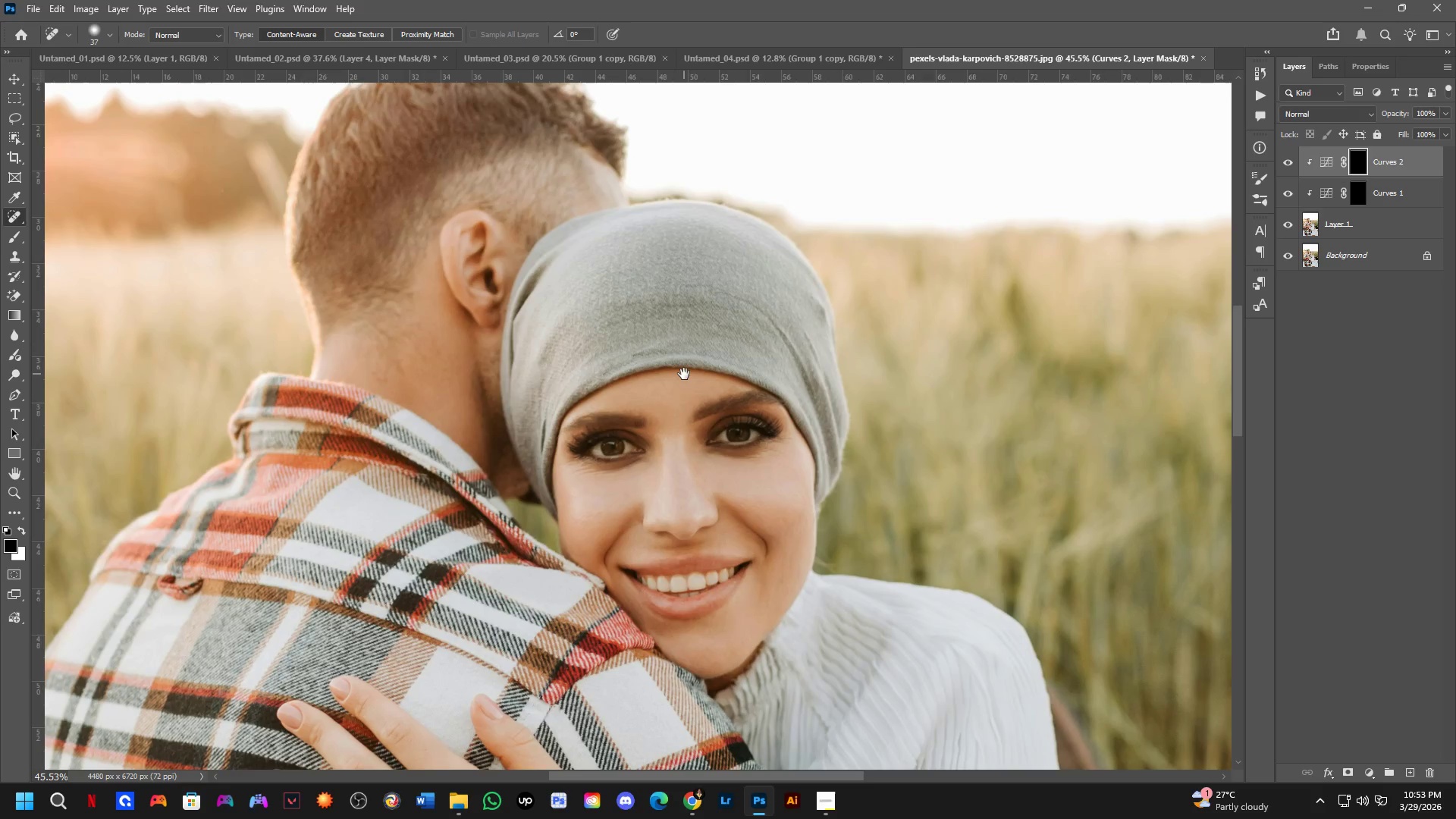 
left_click_drag(start_coordinate=[699, 369], to_coordinate=[701, 403])
 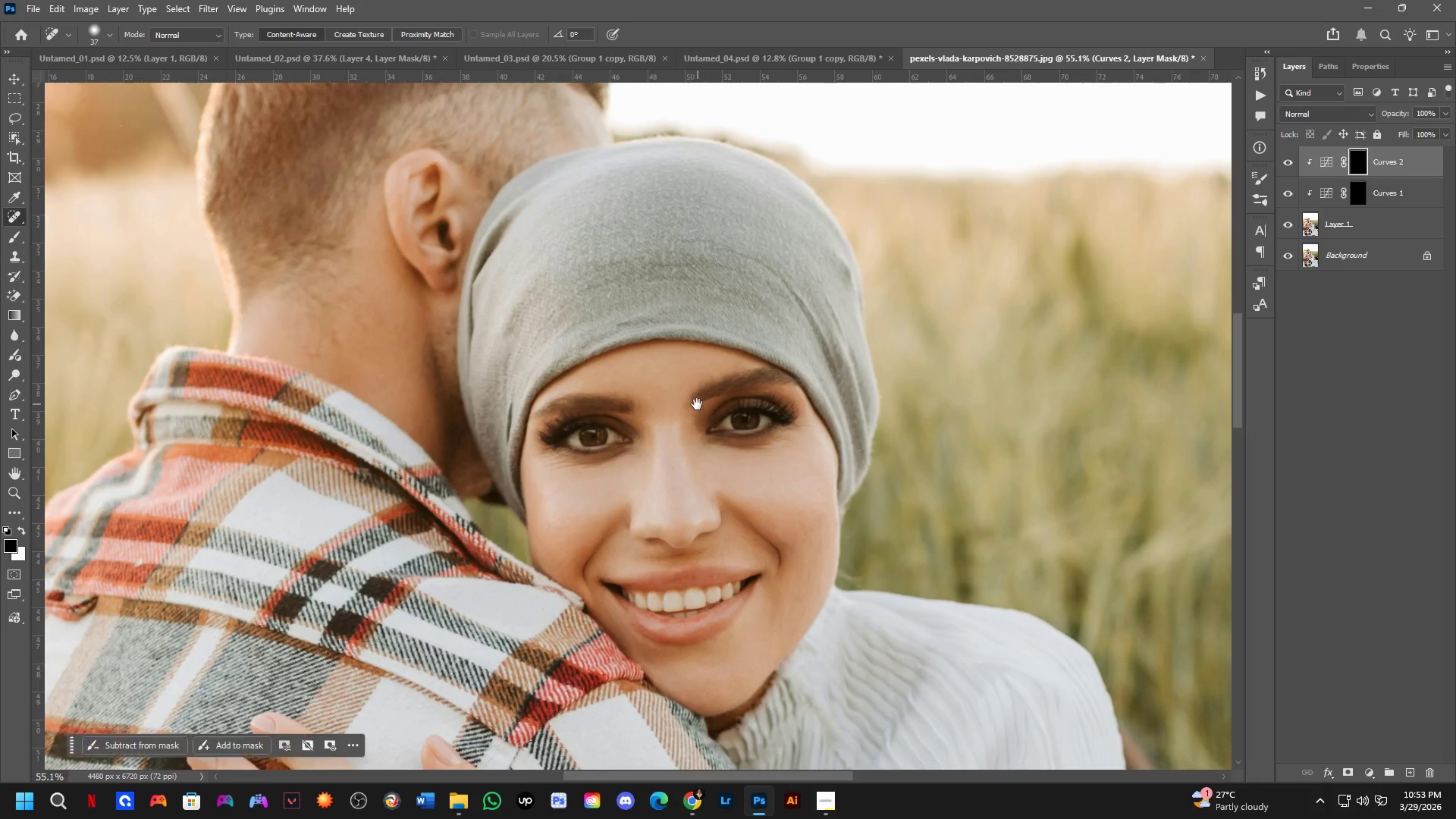 
hold_key(key=Space, duration=0.84)
 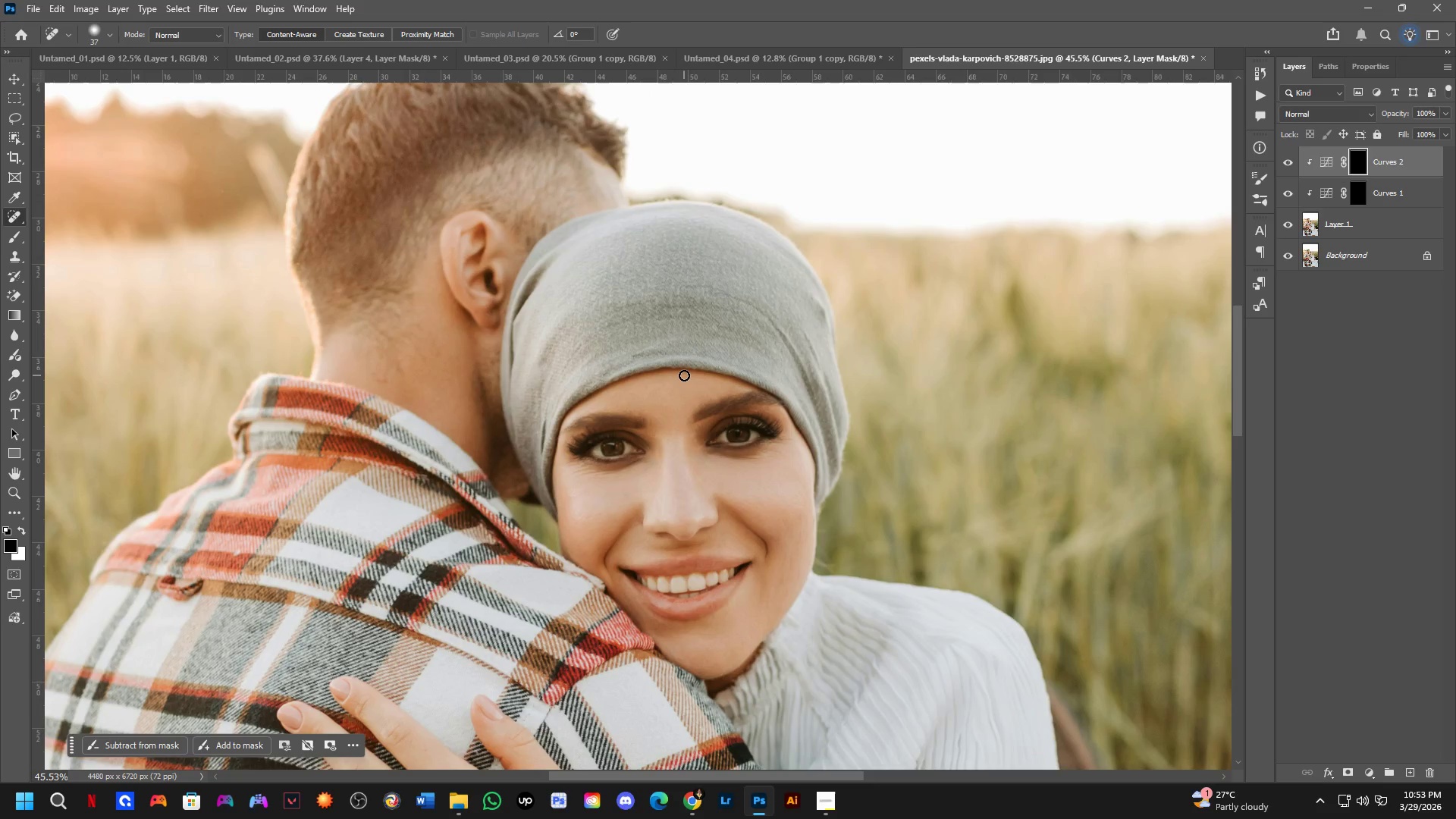 
scroll: coordinate [691, 400], scroll_direction: down, amount: 2.0
 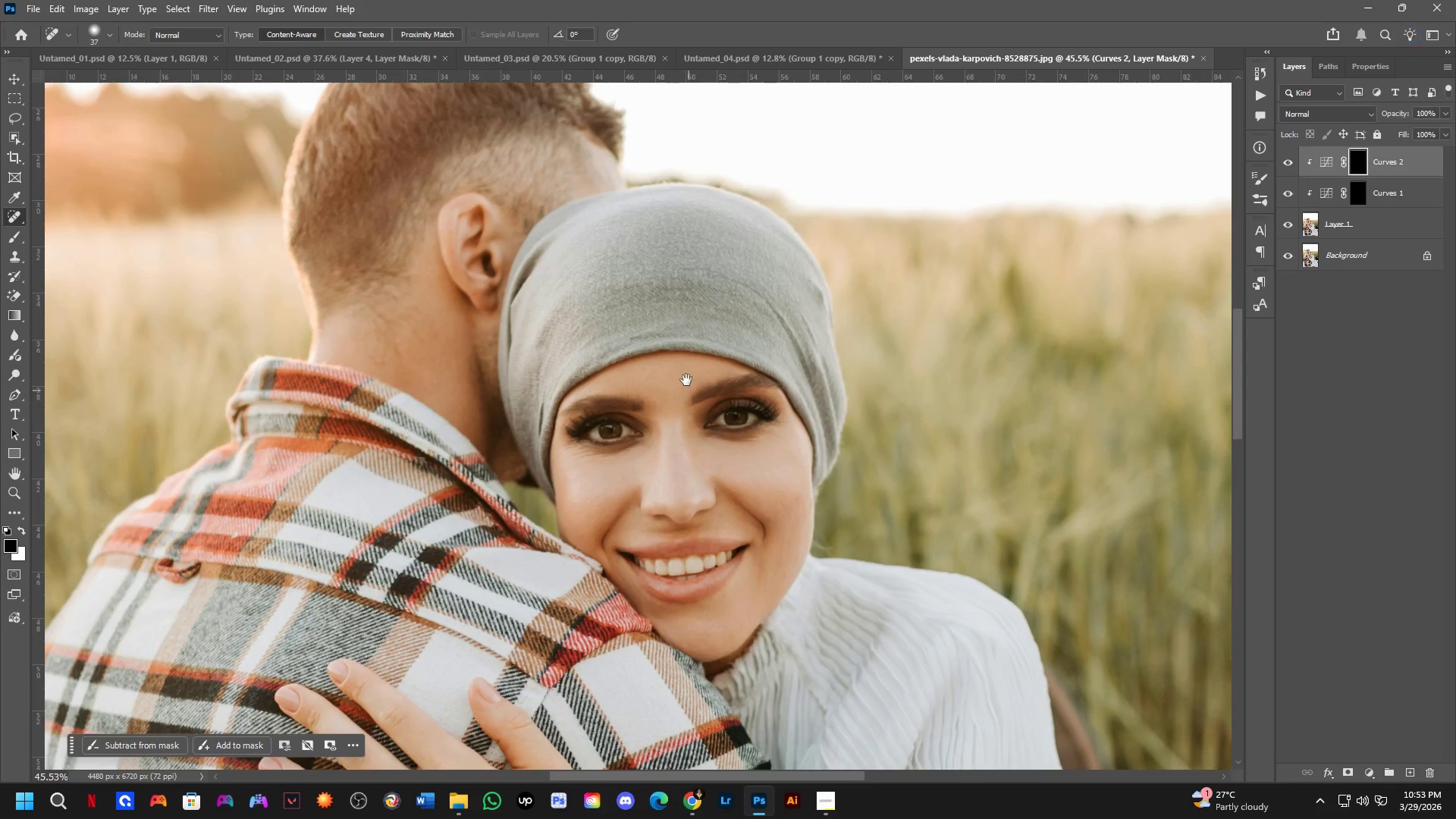 
left_click_drag(start_coordinate=[682, 357], to_coordinate=[684, 375])
 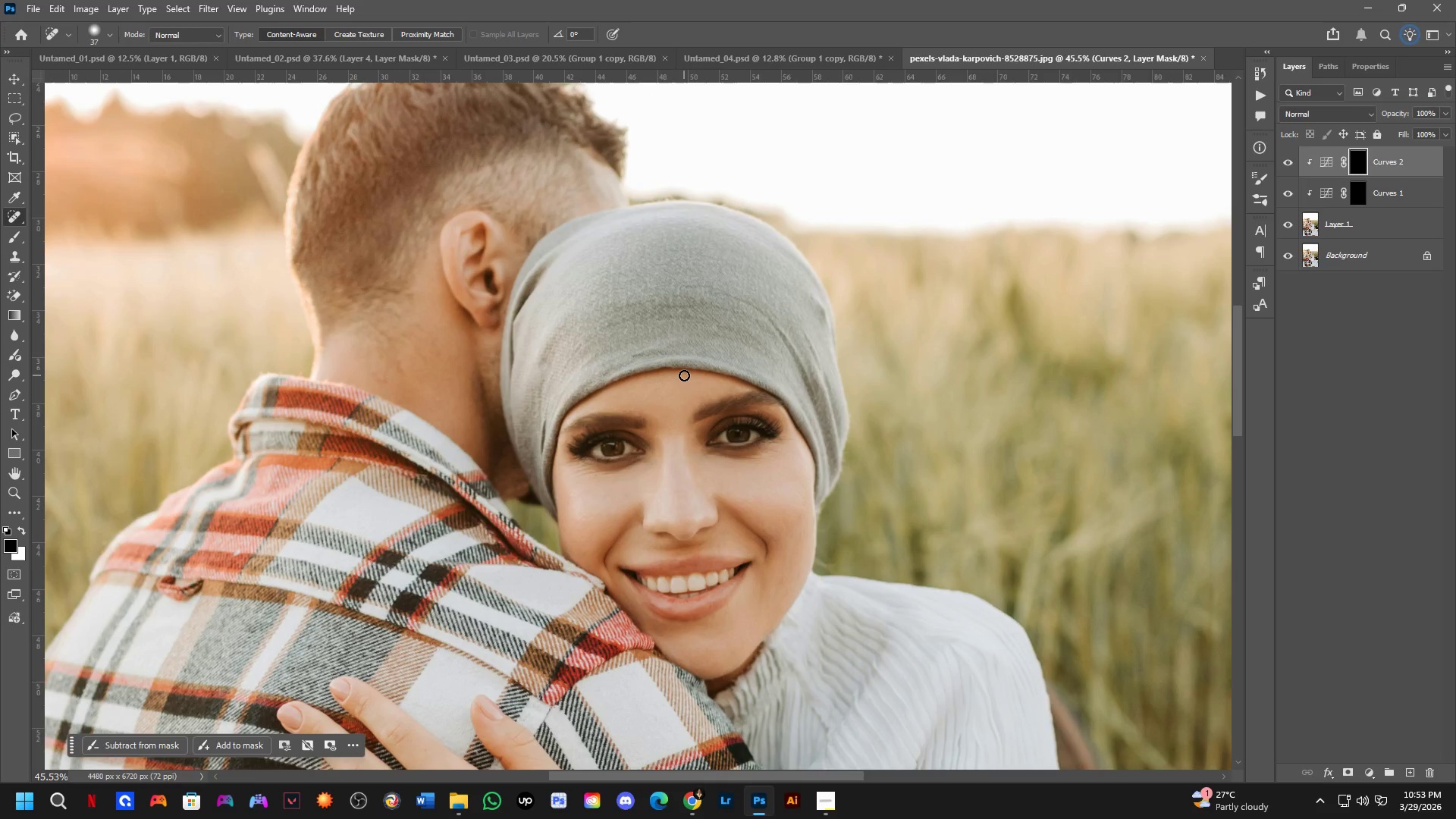 
wait(18.47)
 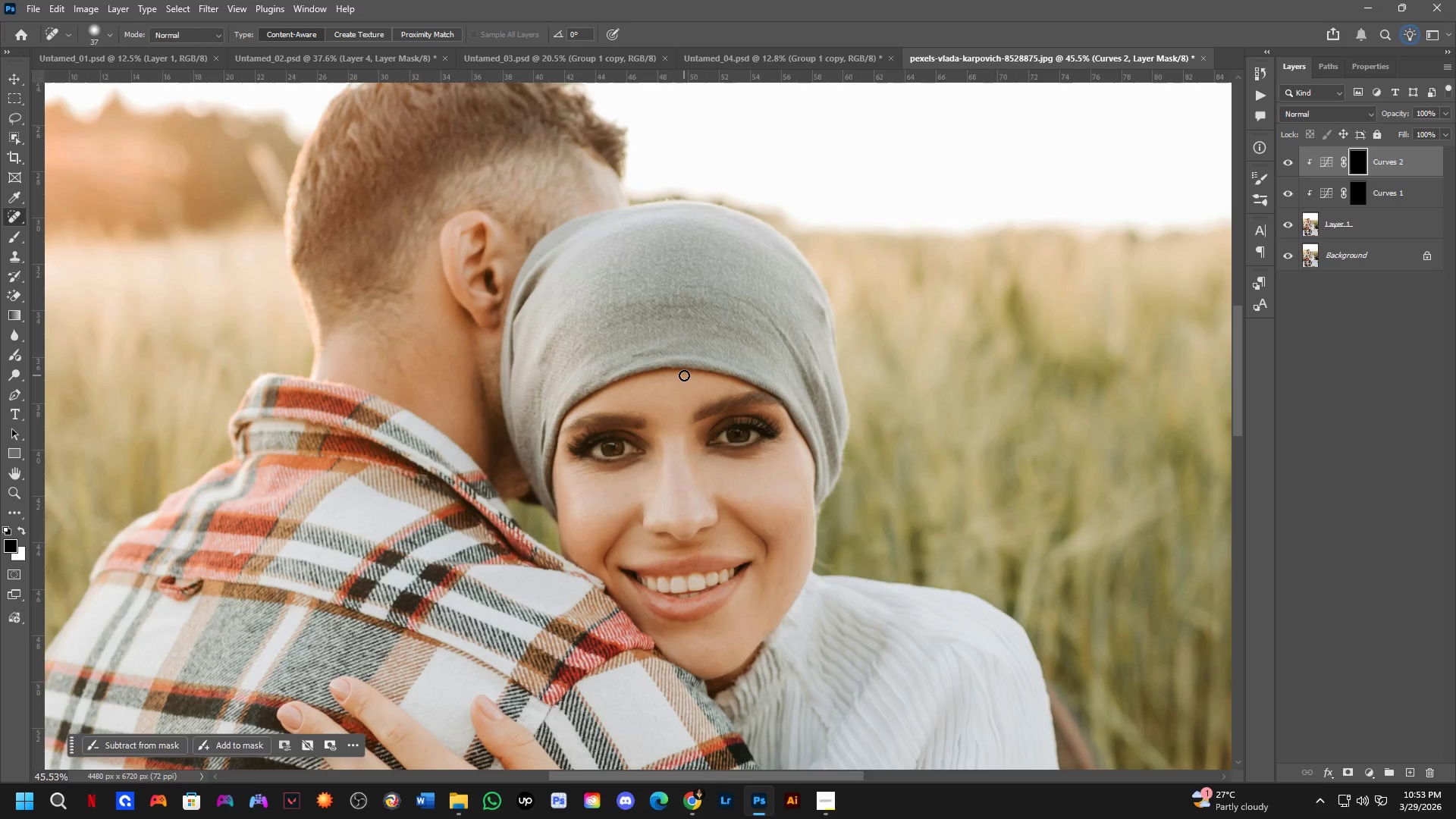 
key(Alt+AltLeft)
 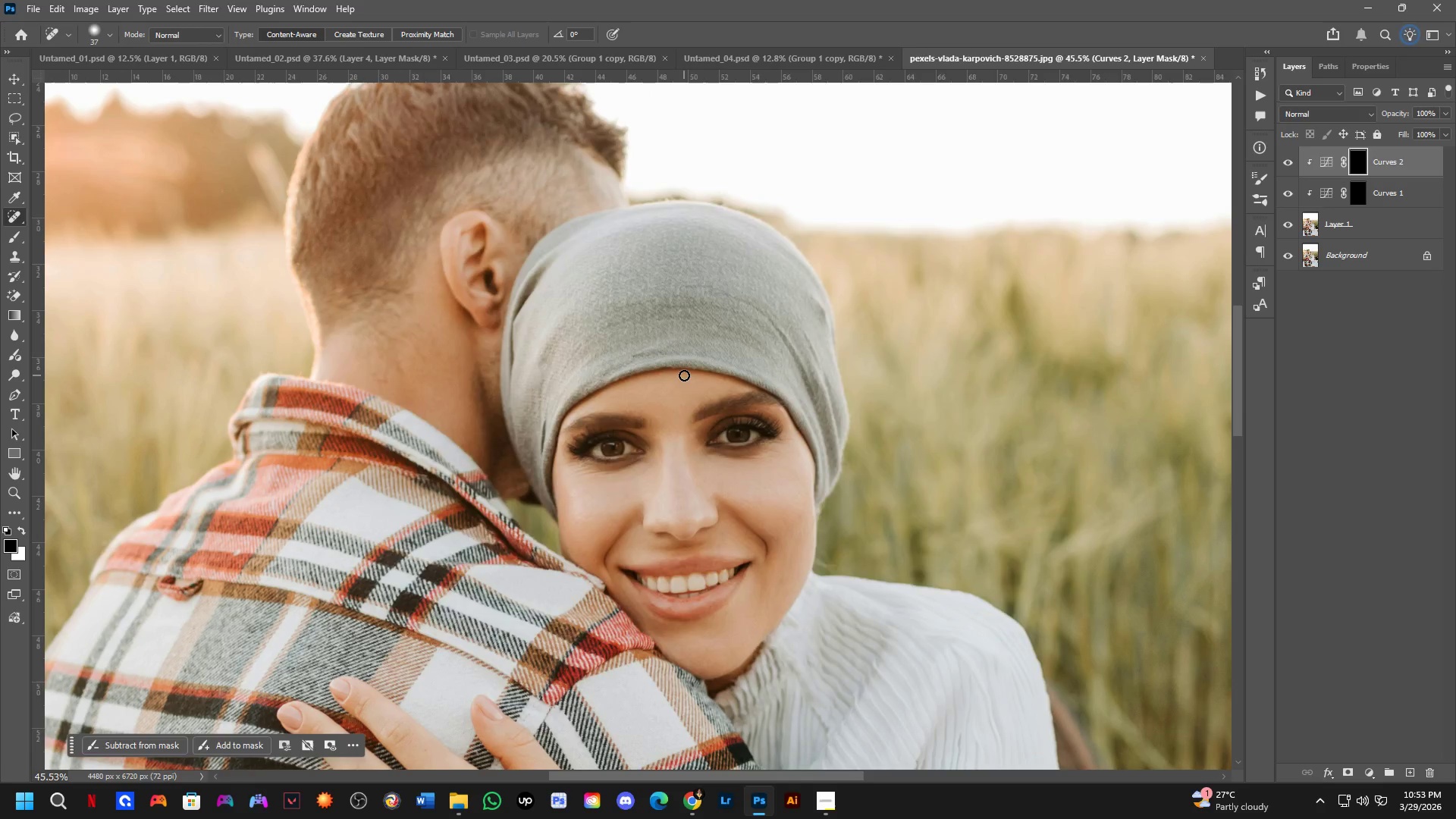 
key(Alt+Tab)